 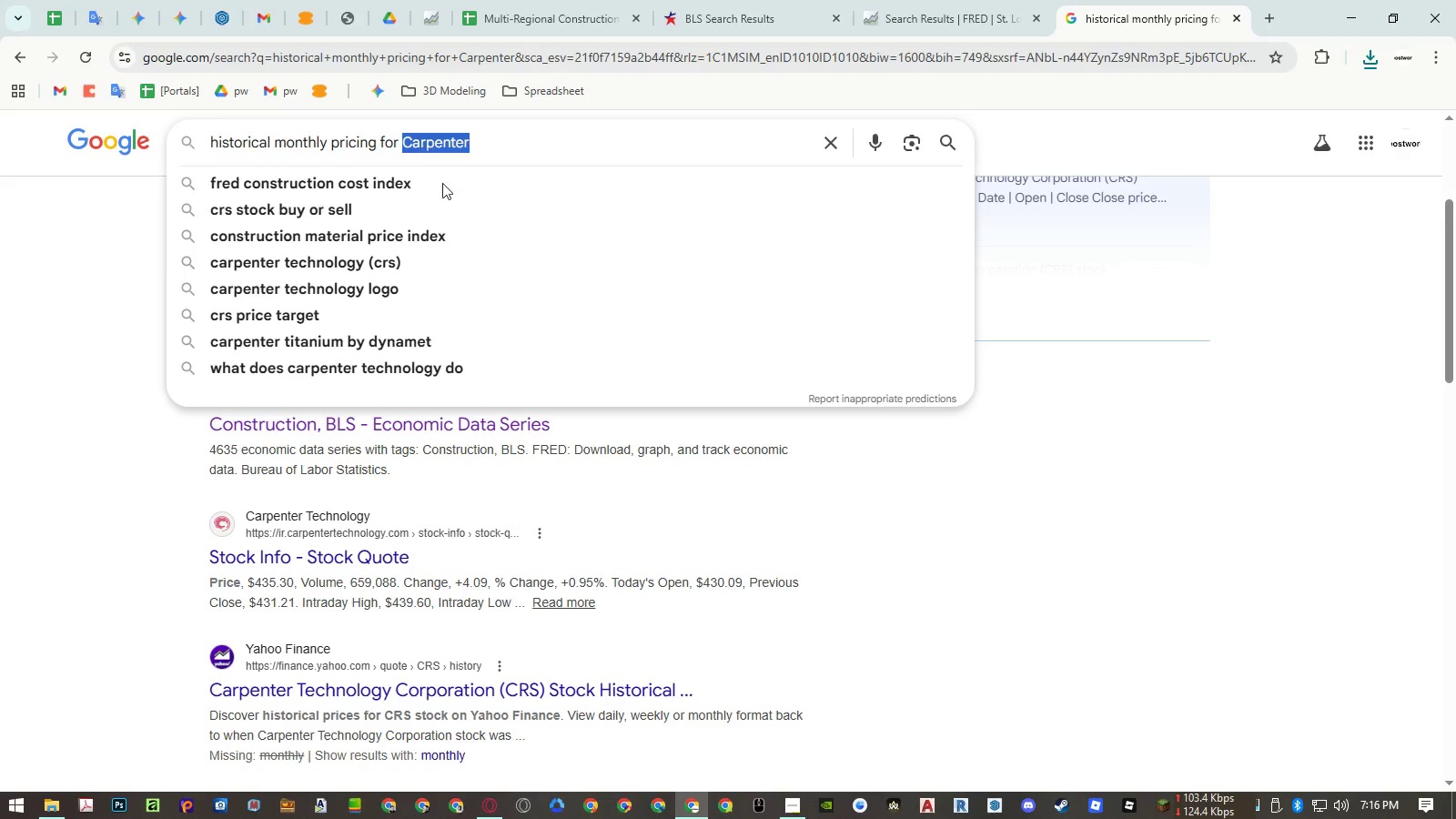 
key(Control+ControlLeft)
 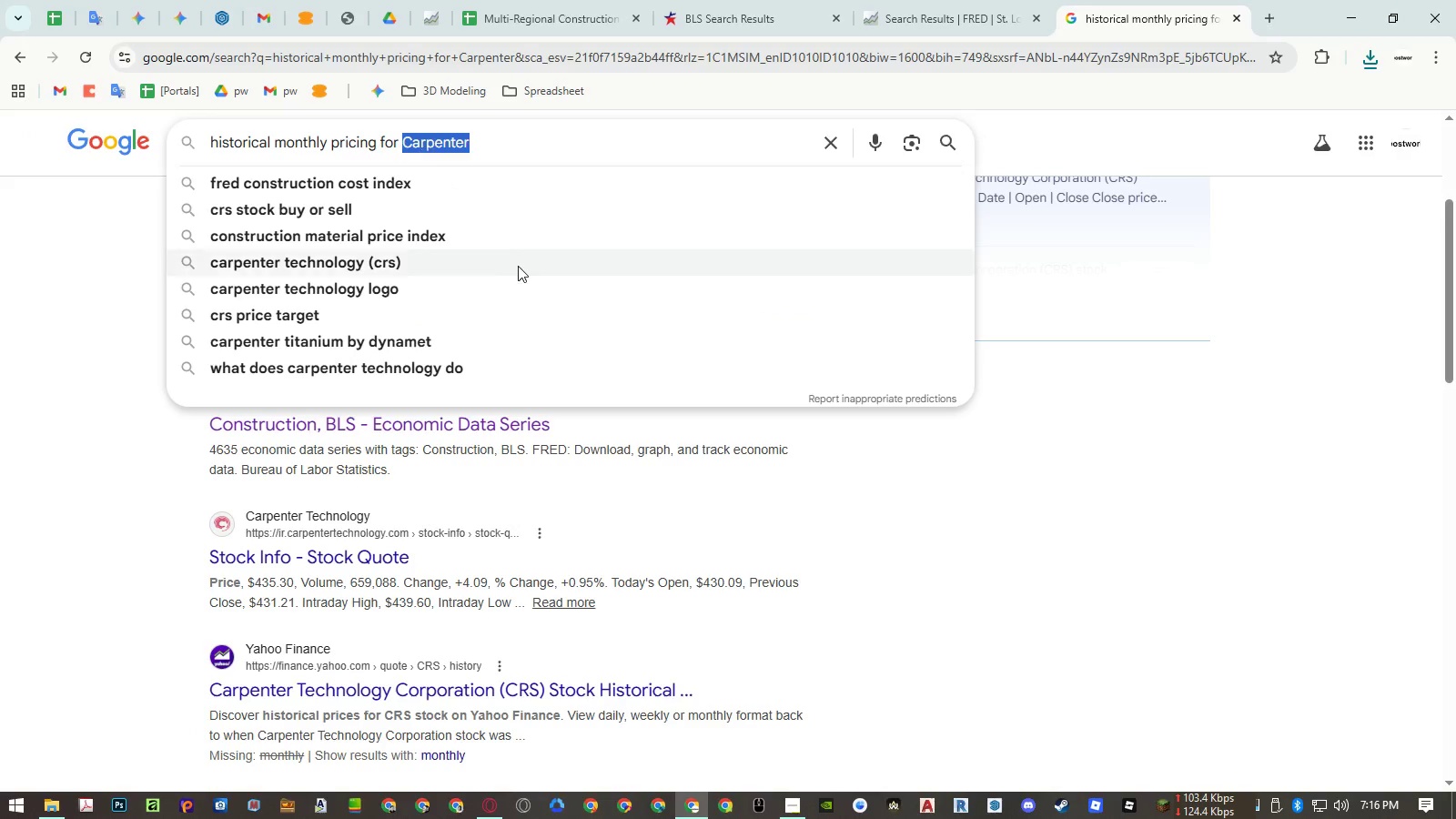 
key(Control+Shift+ShiftLeft)
 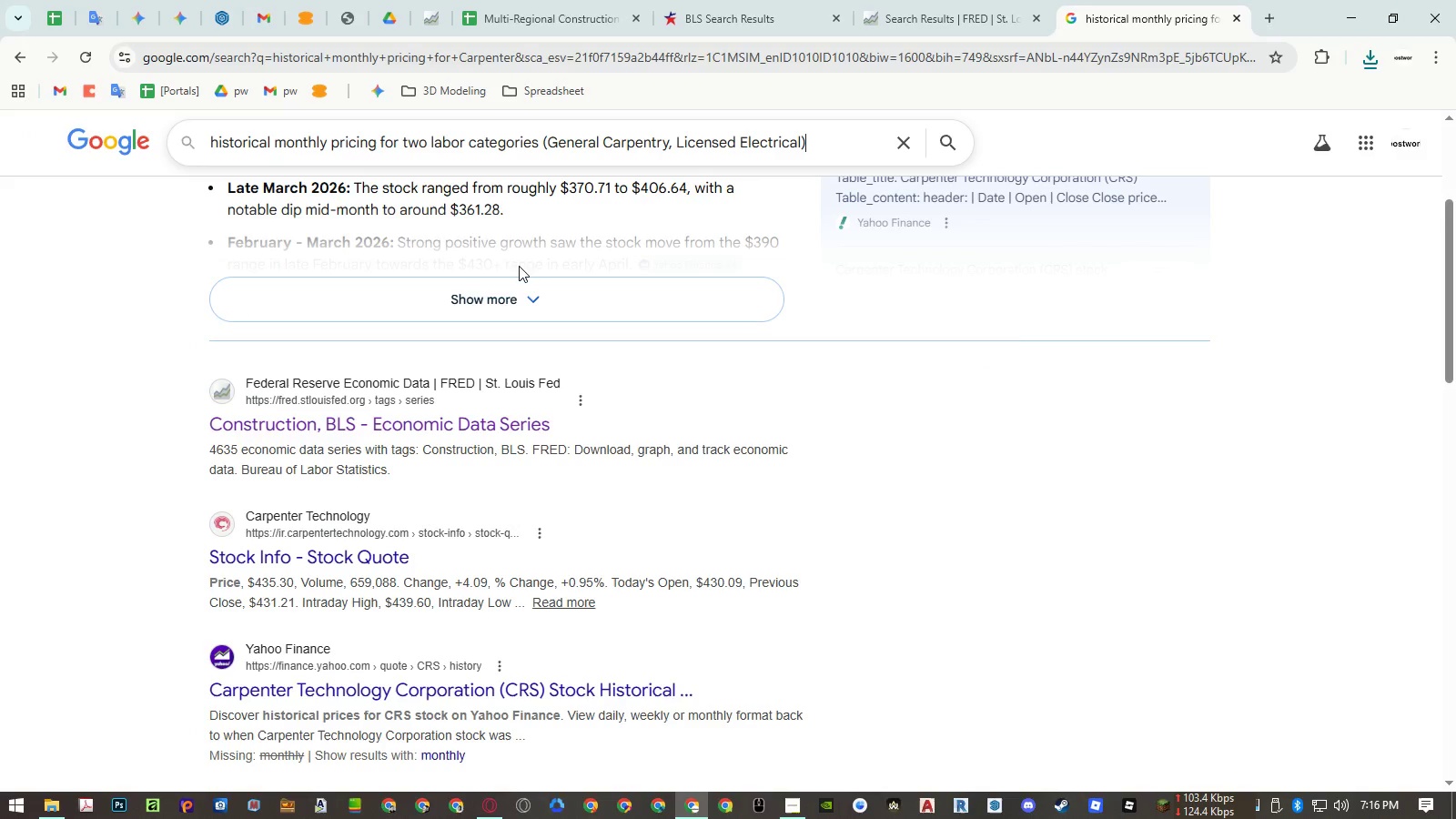 
key(Control+Shift+V)
 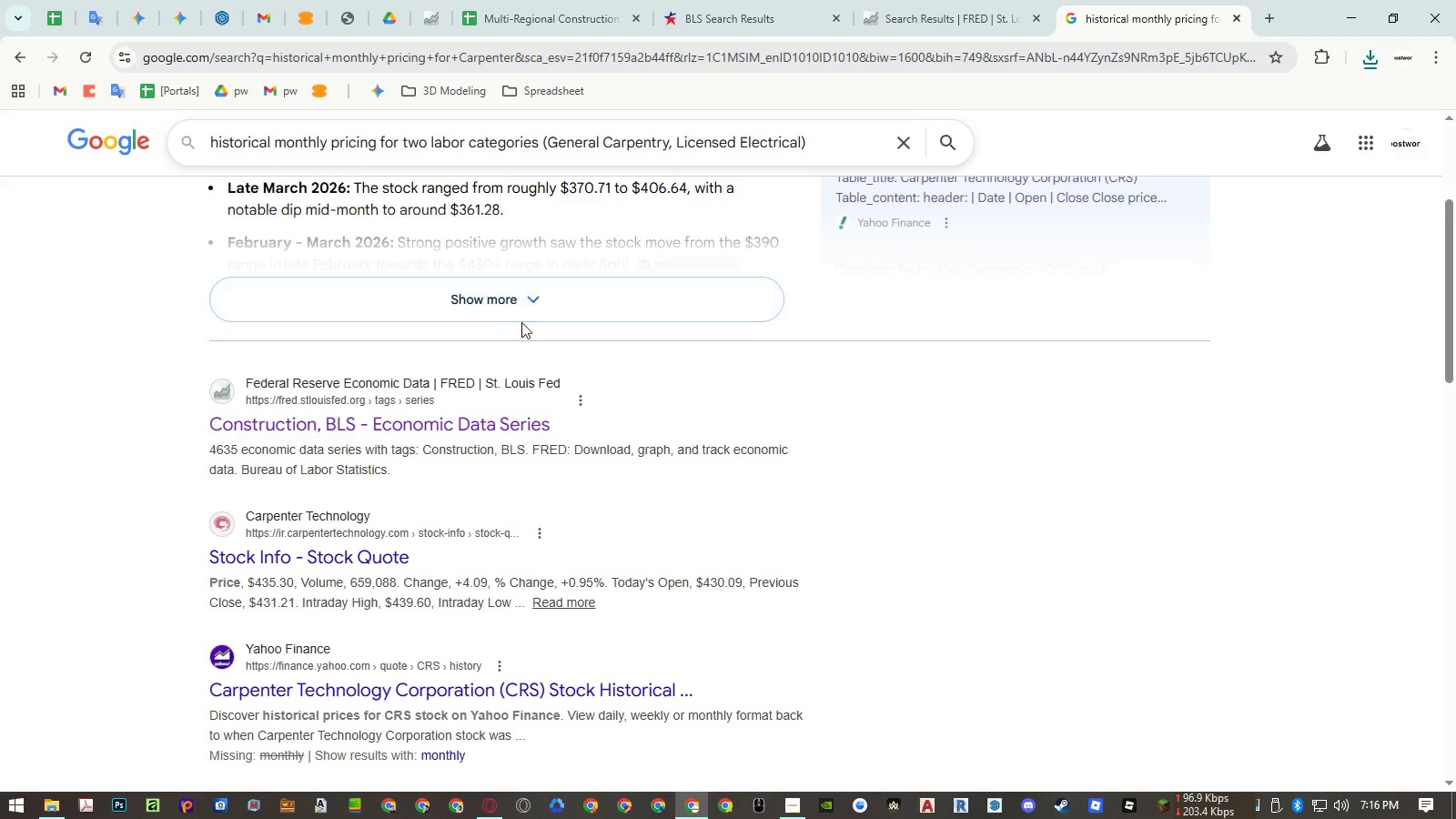 
key(Enter)
 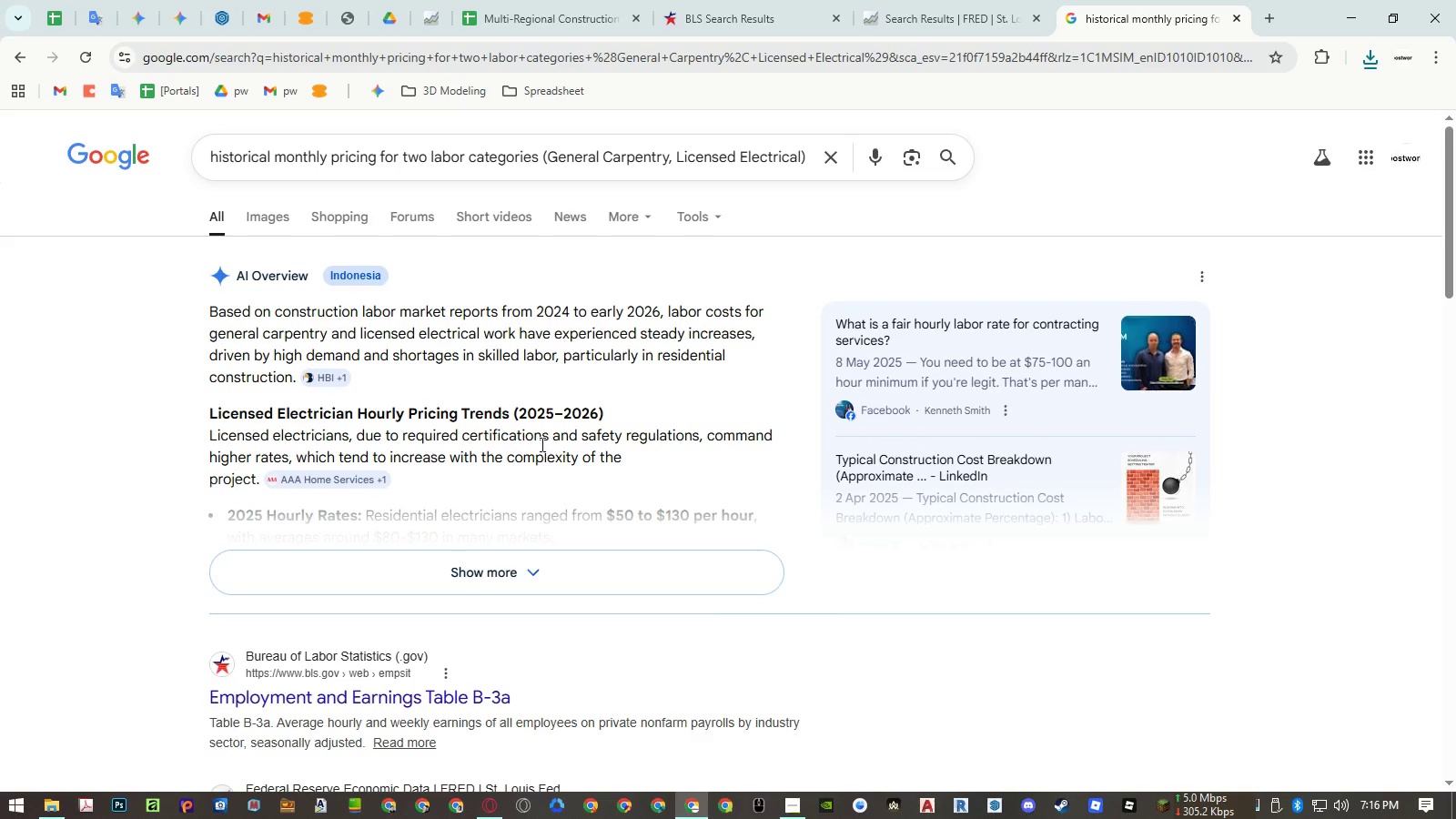 
wait(9.39)
 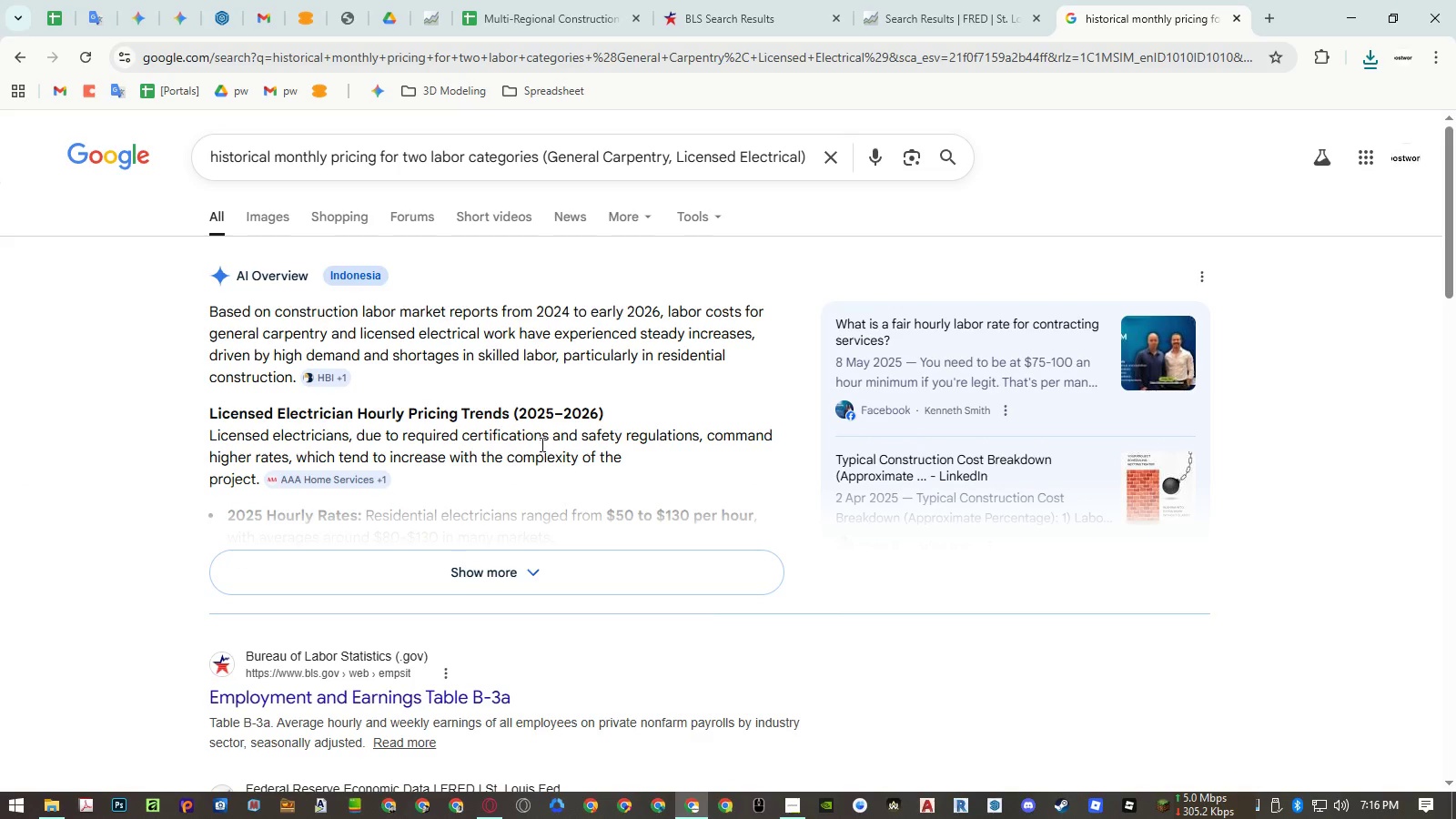 
left_click([491, 563])
 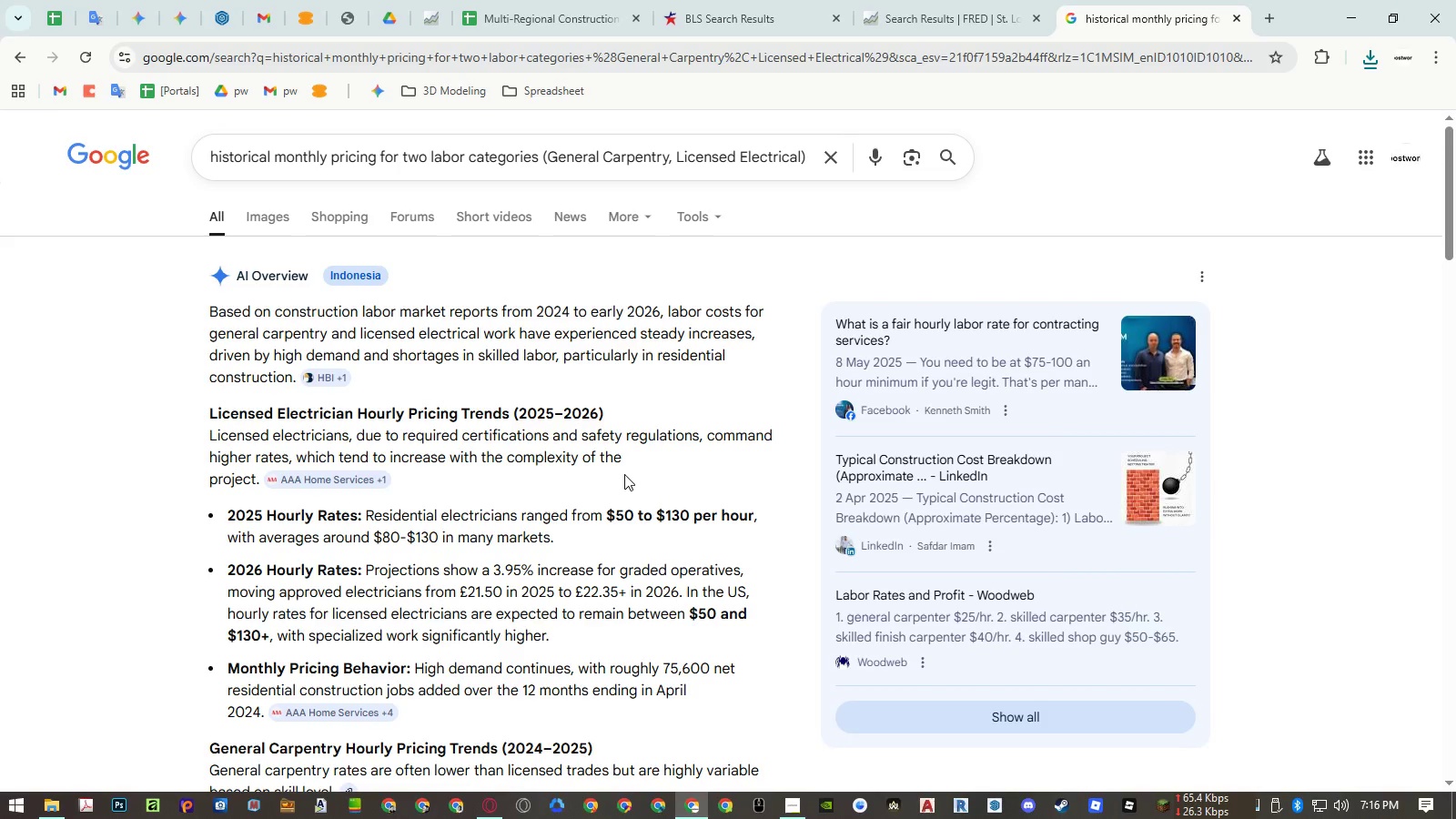 
scroll: coordinate [624, 474], scroll_direction: down, amount: 7.0
 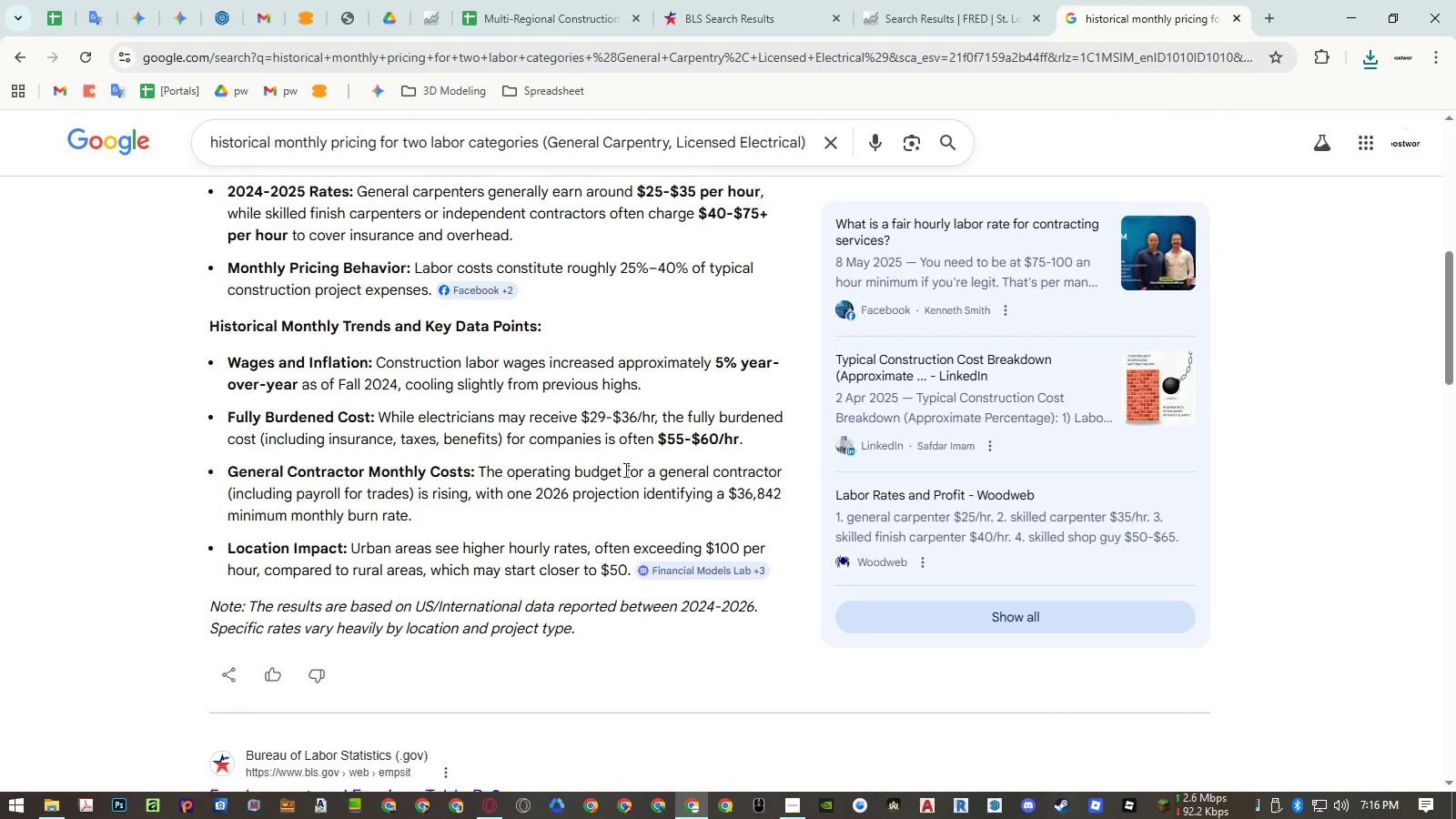 
scroll: coordinate [623, 463], scroll_direction: up, amount: 7.0
 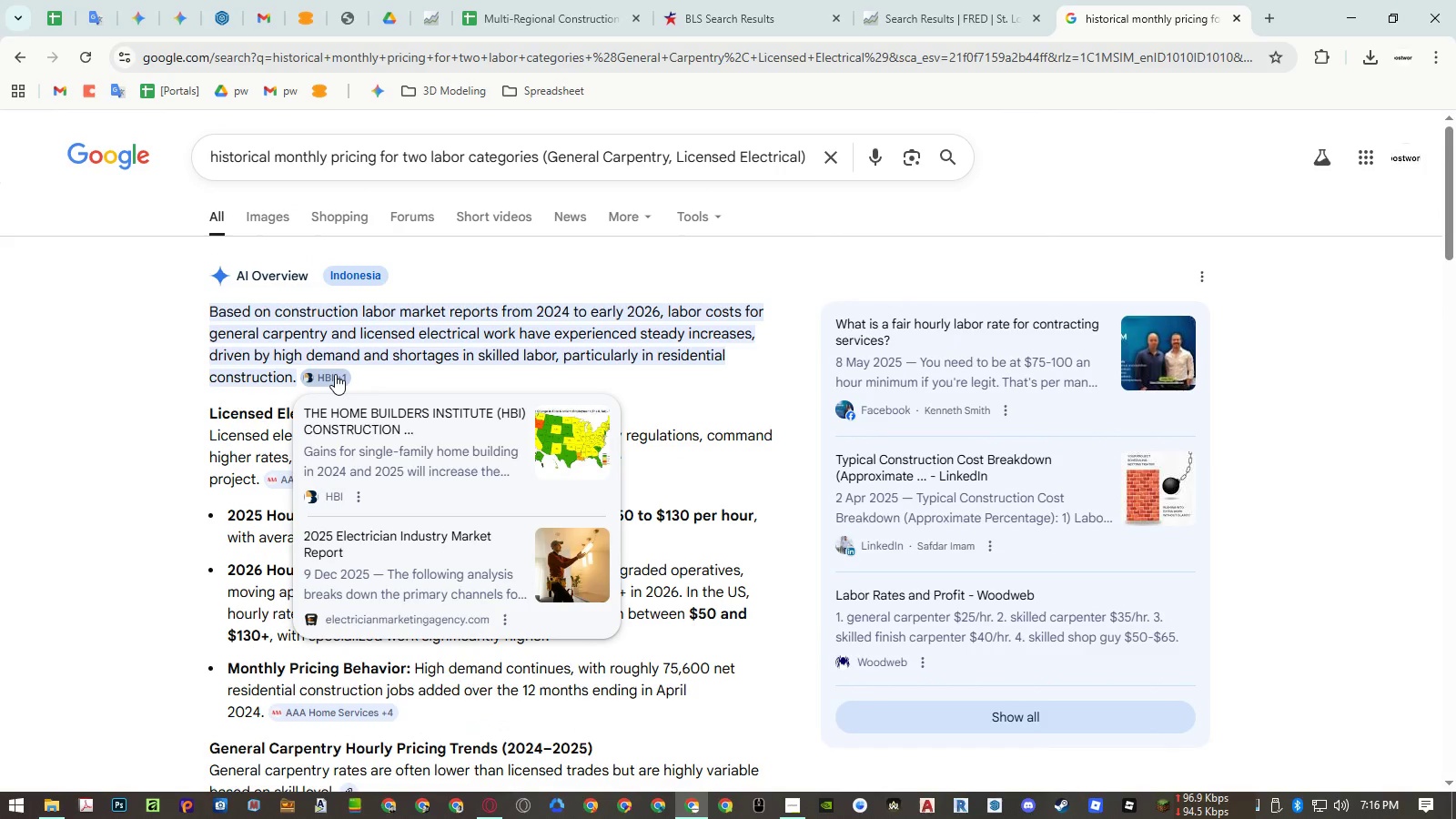 
middle_click([335, 374])
 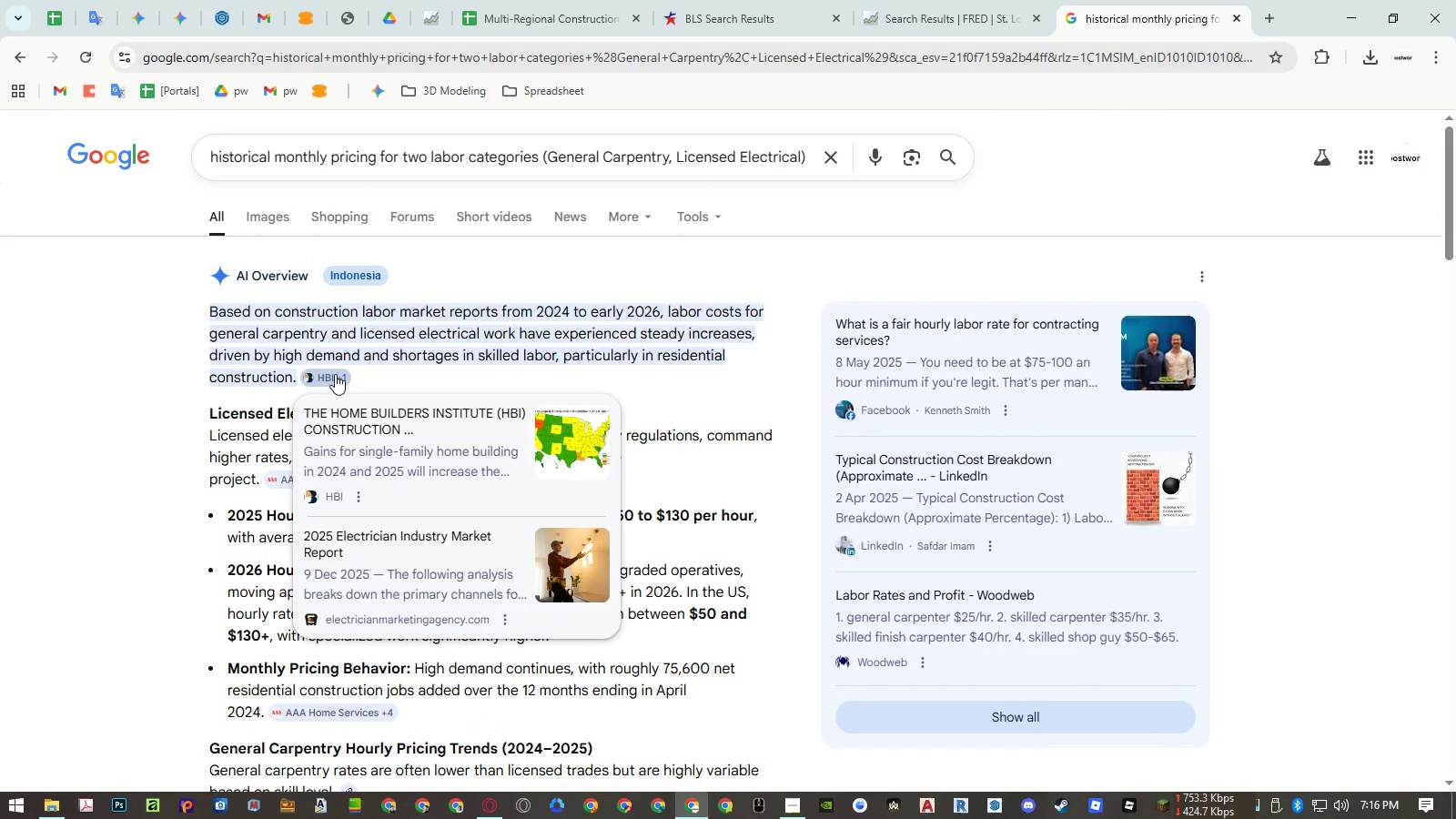 
double_click([335, 374])
 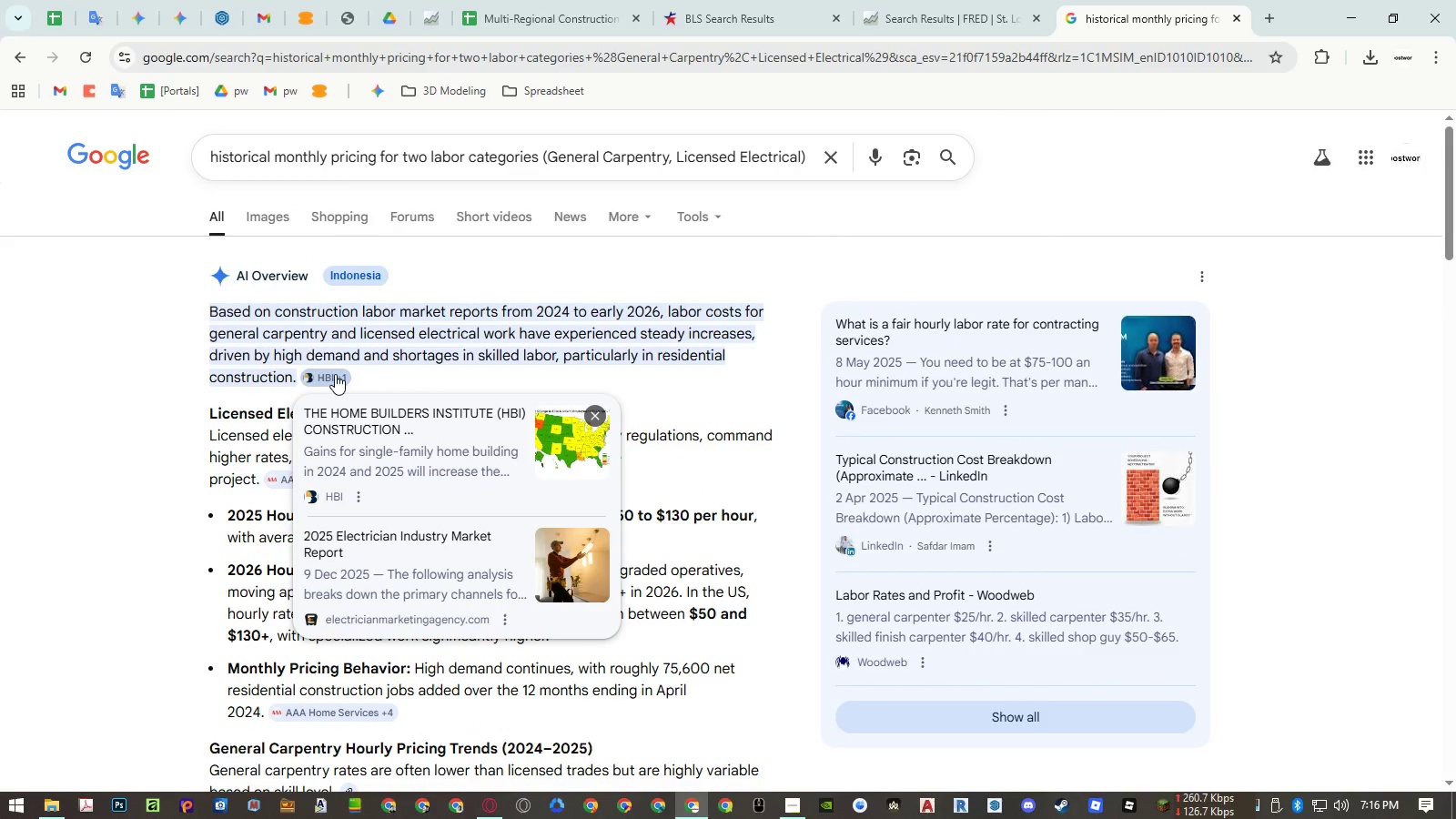 
left_click([335, 374])
 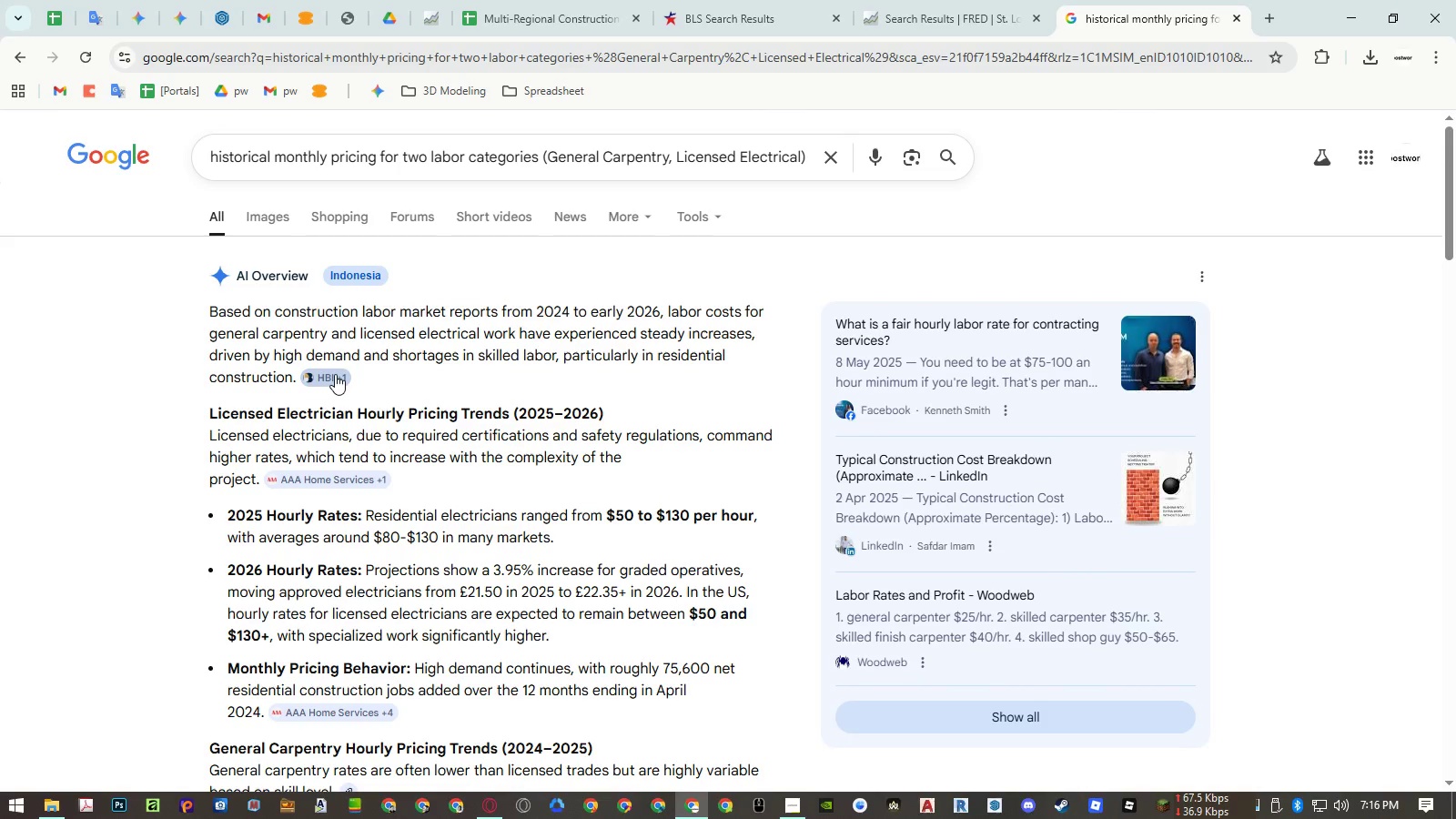 
left_click([335, 374])
 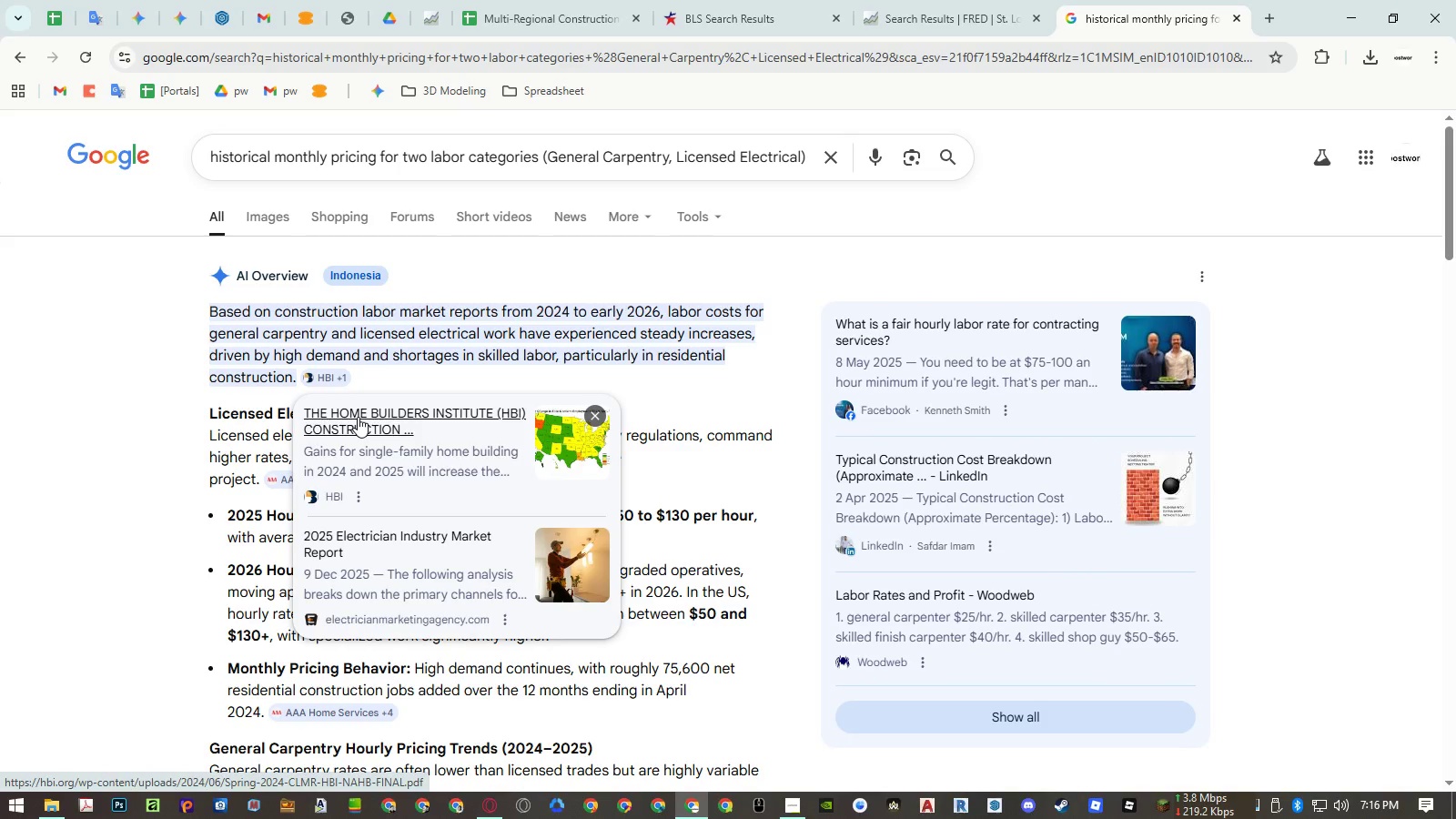 
middle_click([358, 417])
 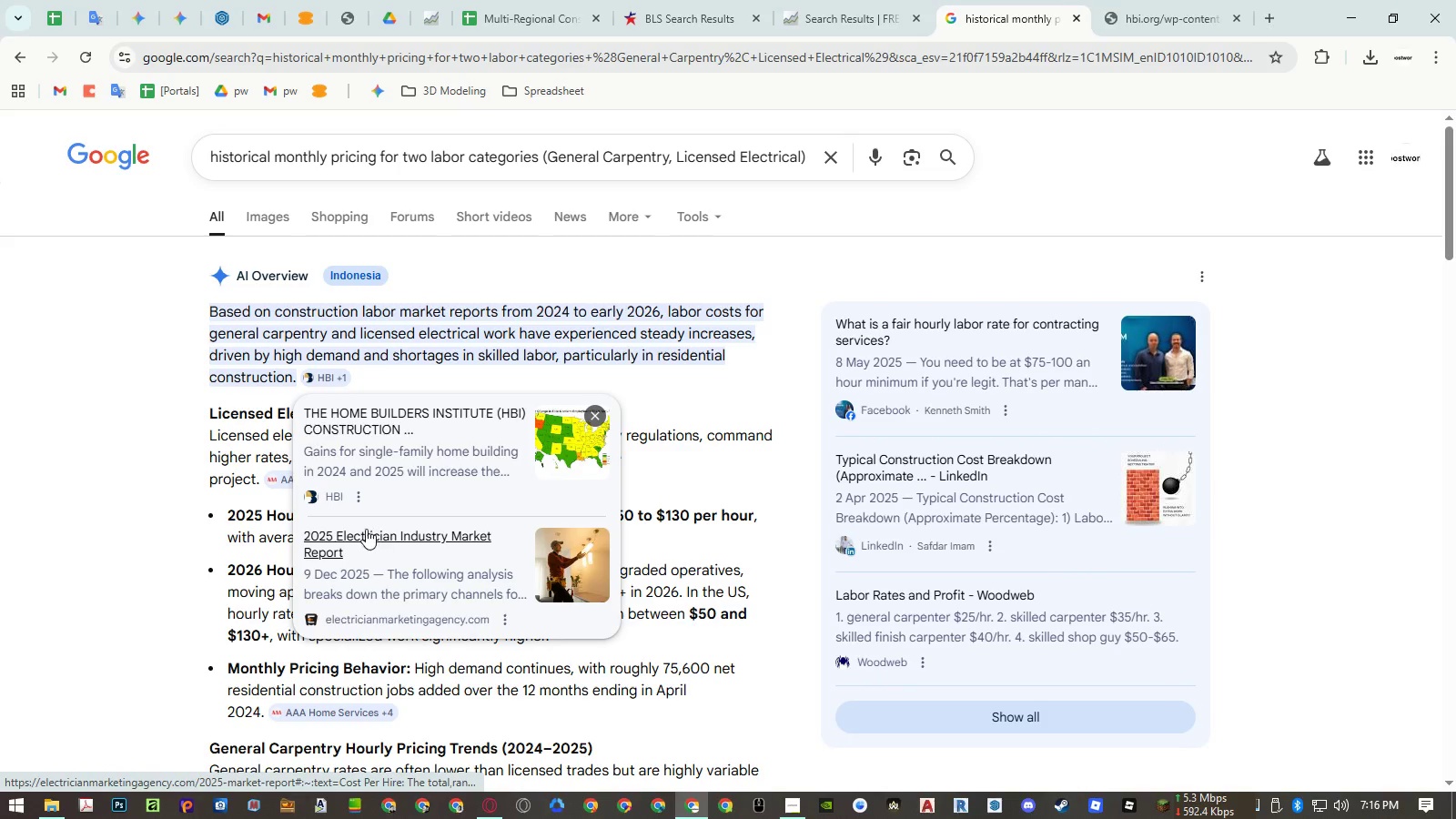 
mouse_move([290, 457])
 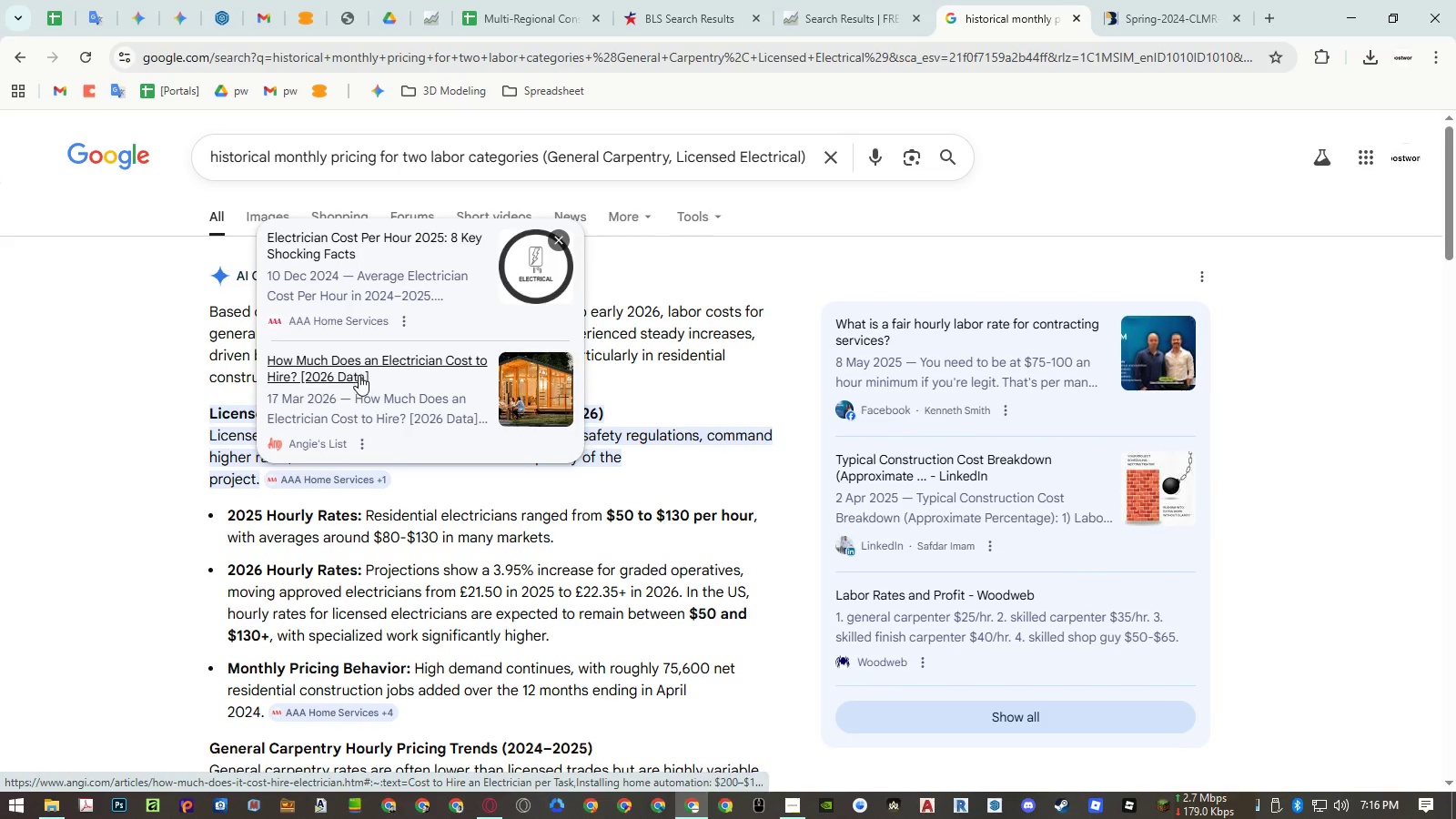 
middle_click([359, 375])
 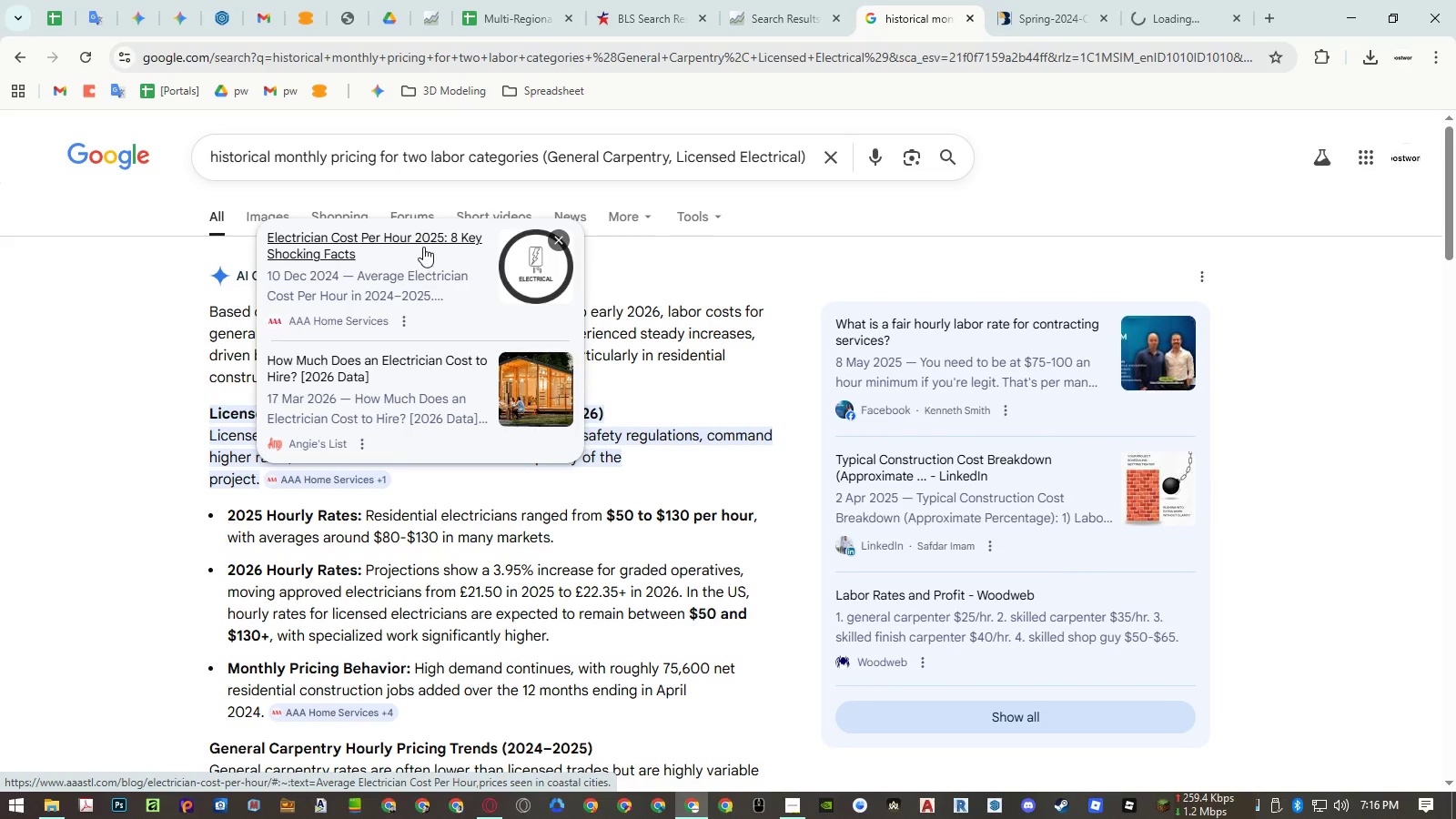 
middle_click([423, 247])
 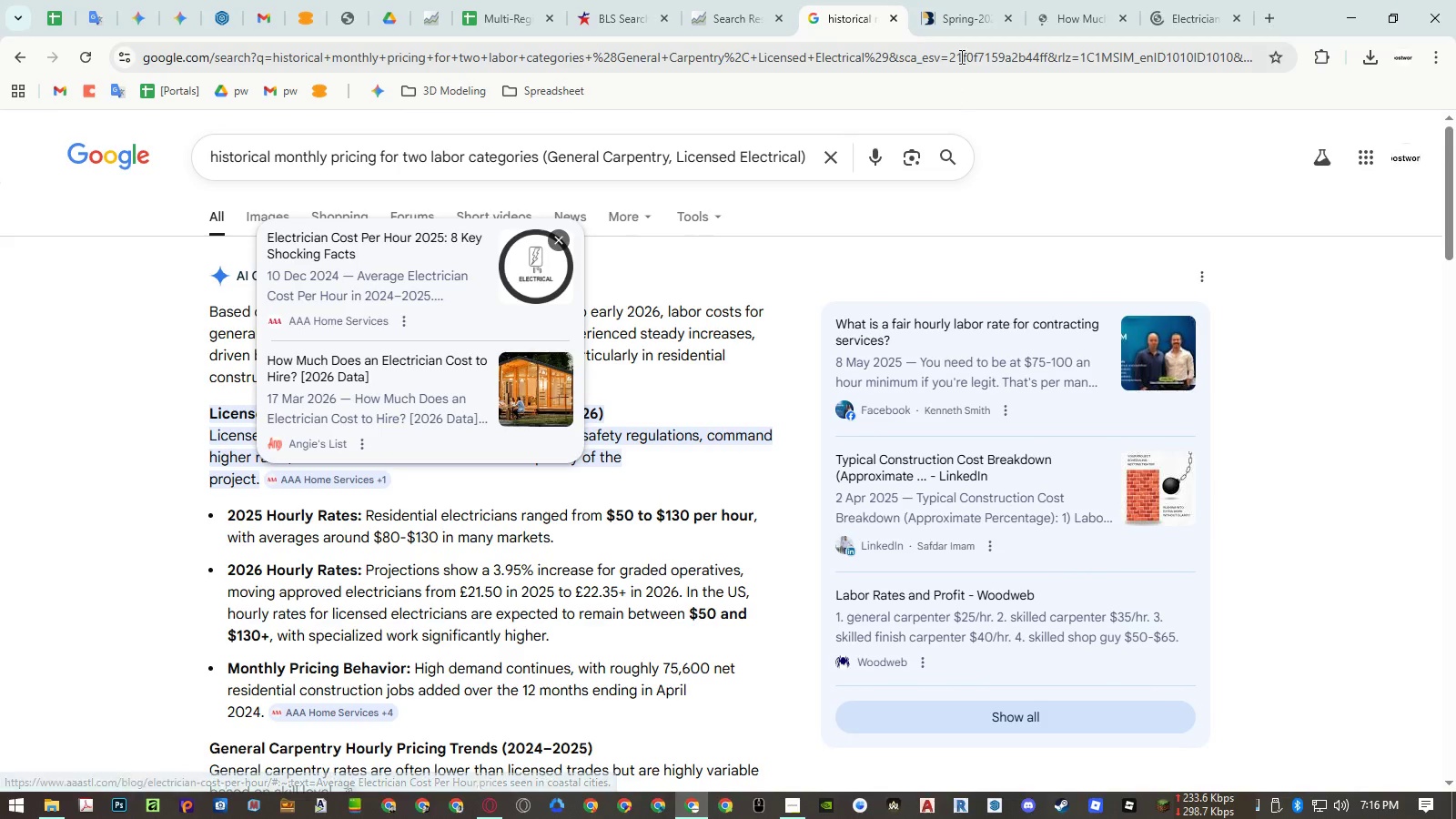 
left_click([966, 25])
 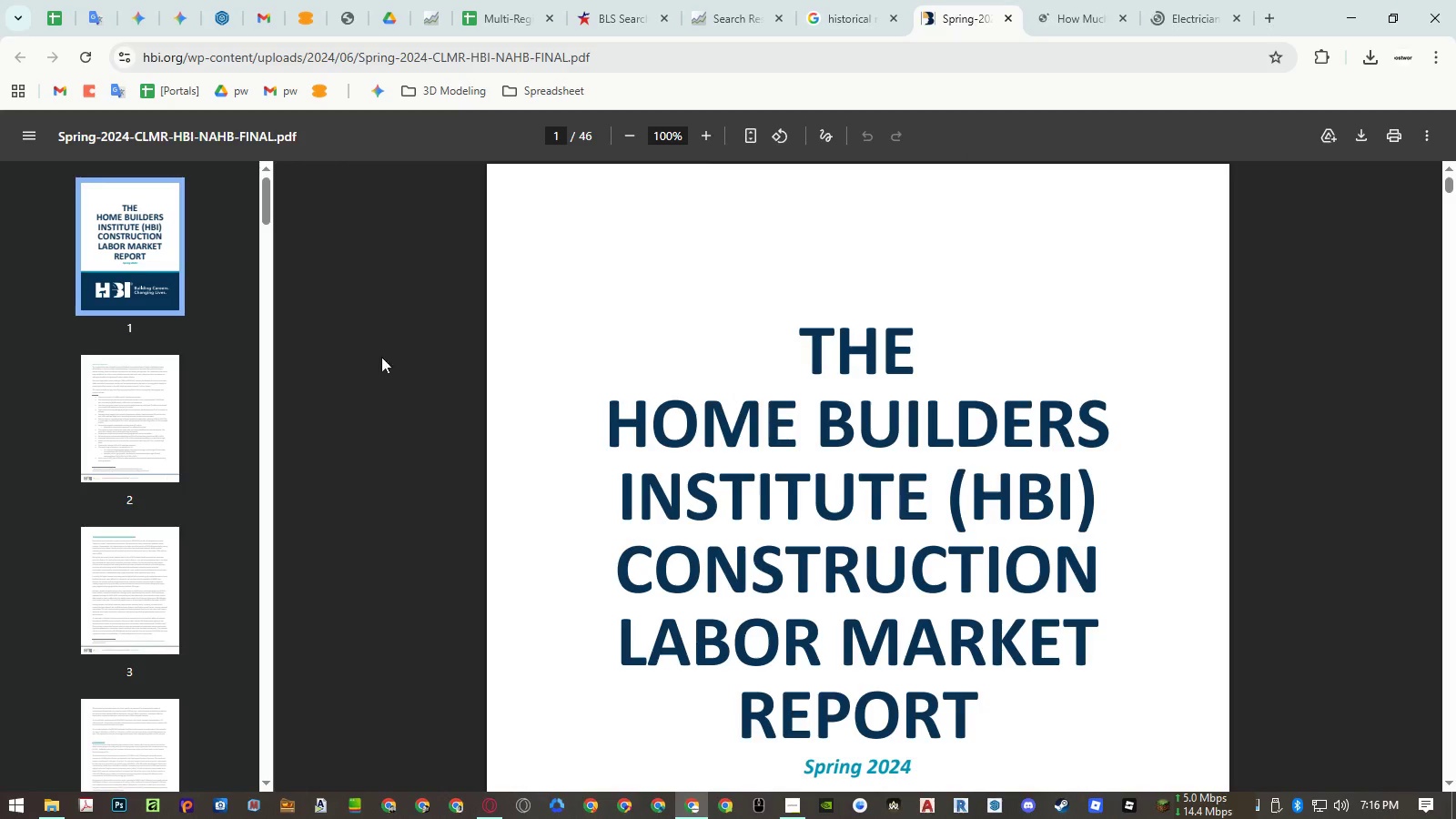 
left_click([156, 389])
 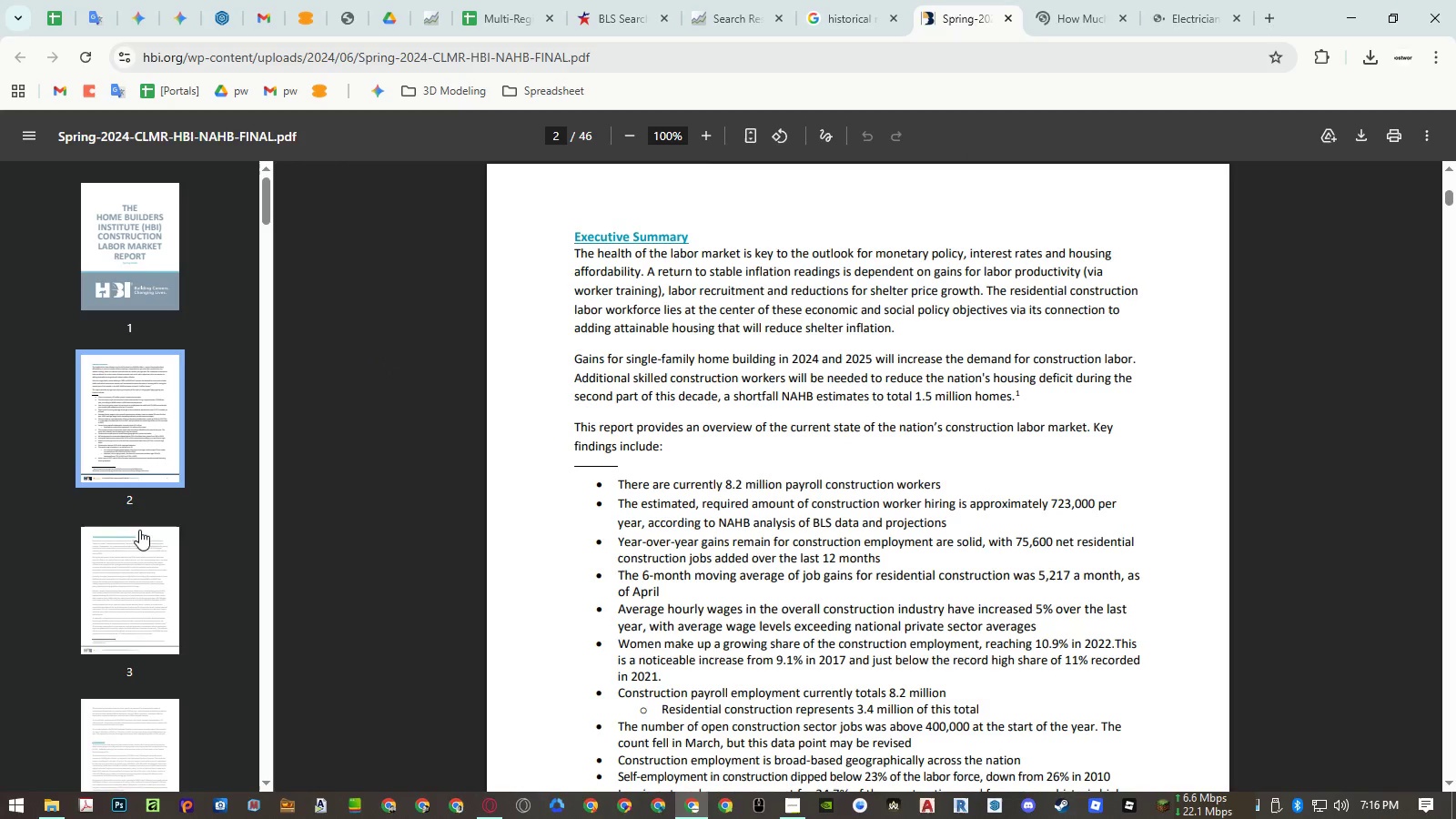 
left_click([134, 553])
 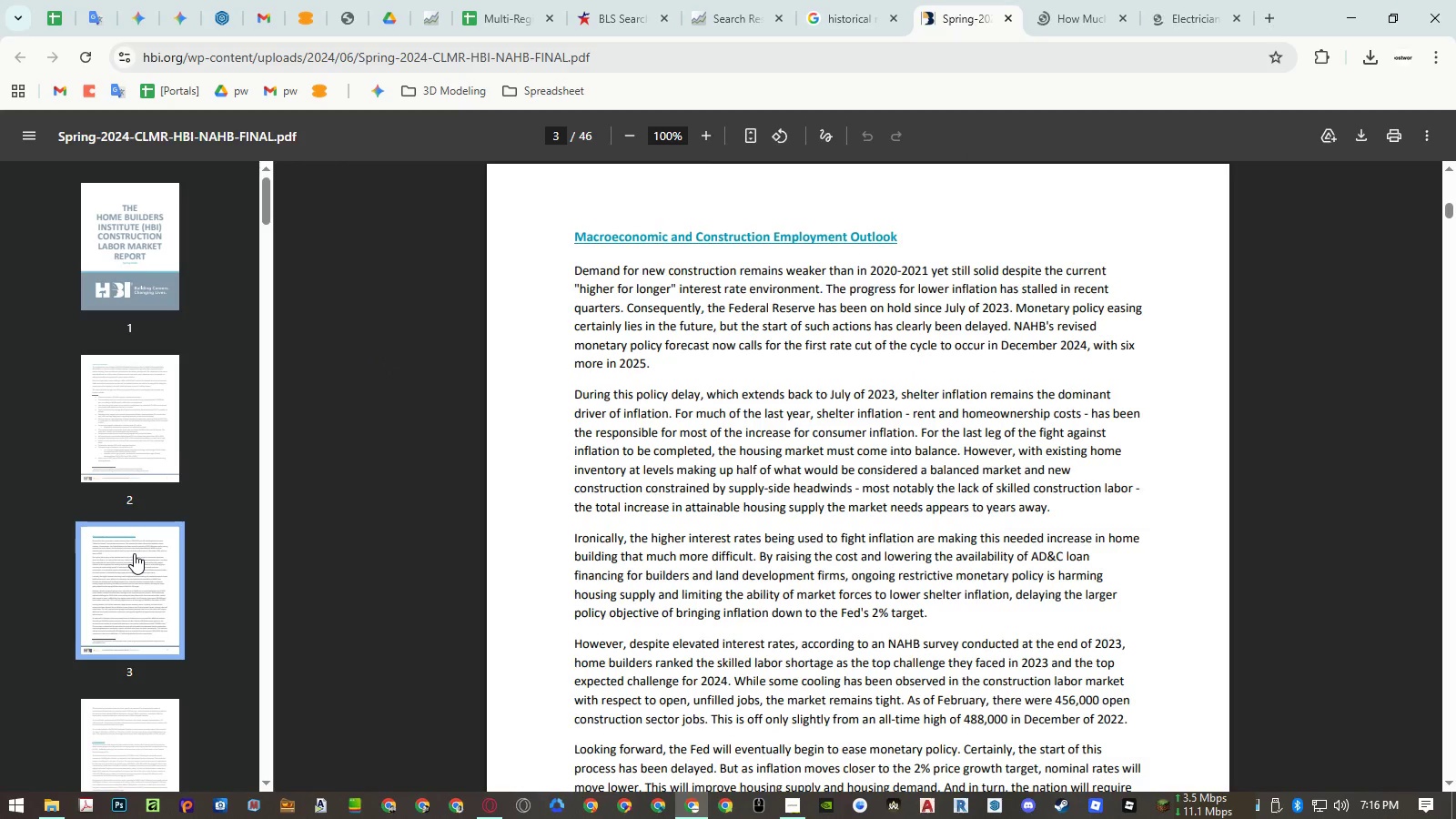 
scroll: coordinate [134, 553], scroll_direction: down, amount: 5.0
 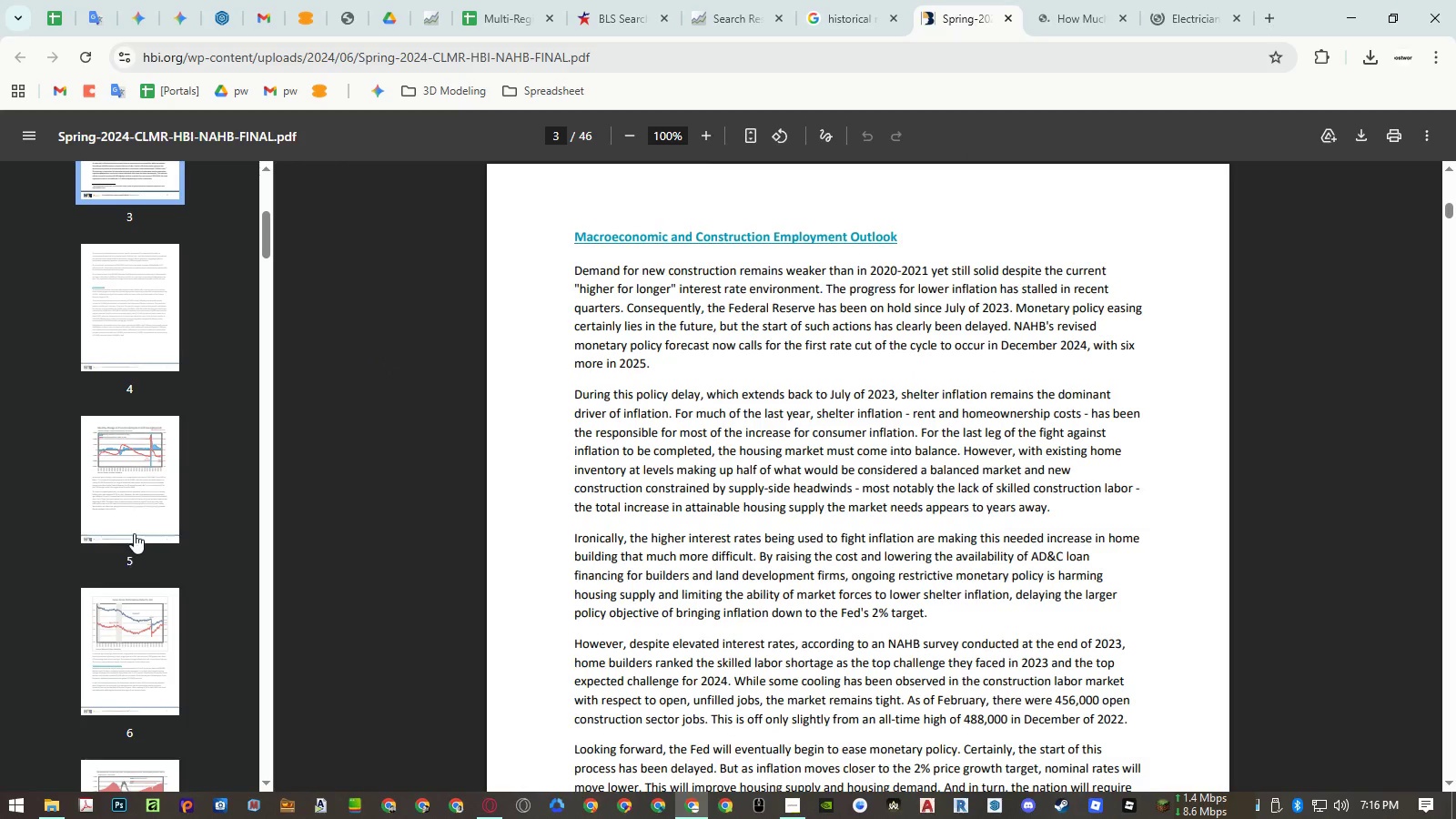 
left_click([135, 511])
 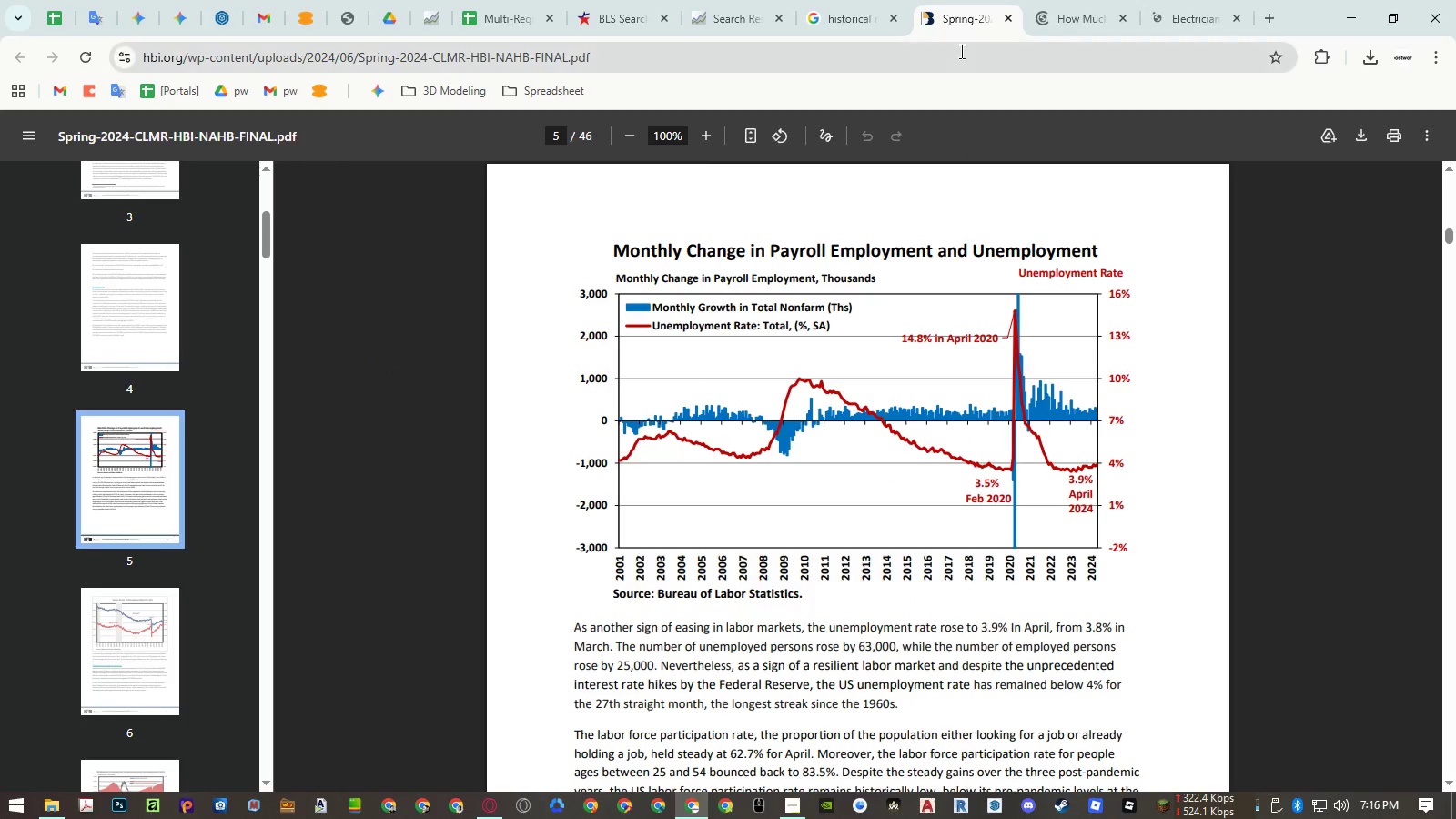 
middle_click([968, 19])
 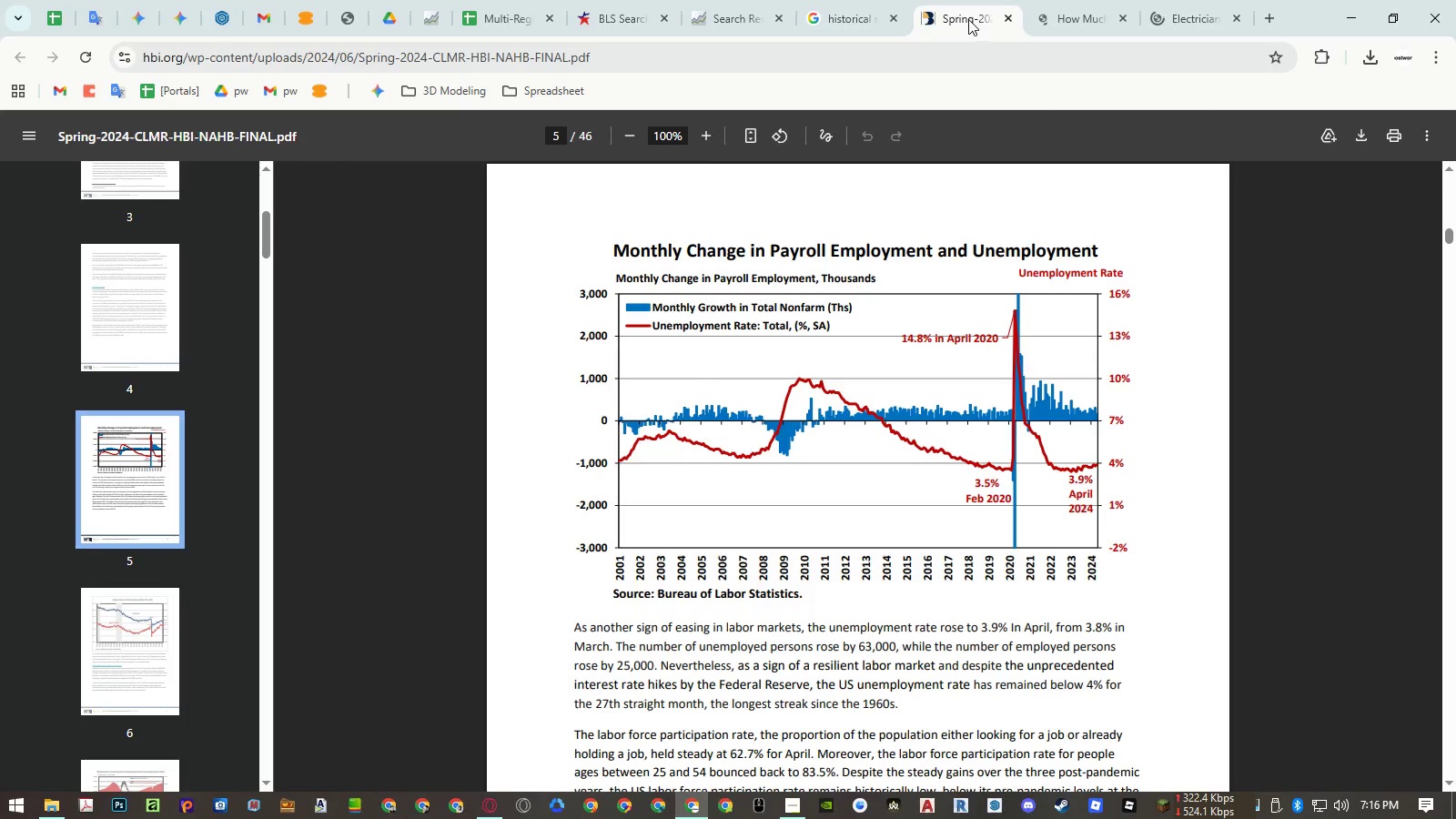 
scroll: coordinate [968, 20], scroll_direction: down, amount: 1.0
 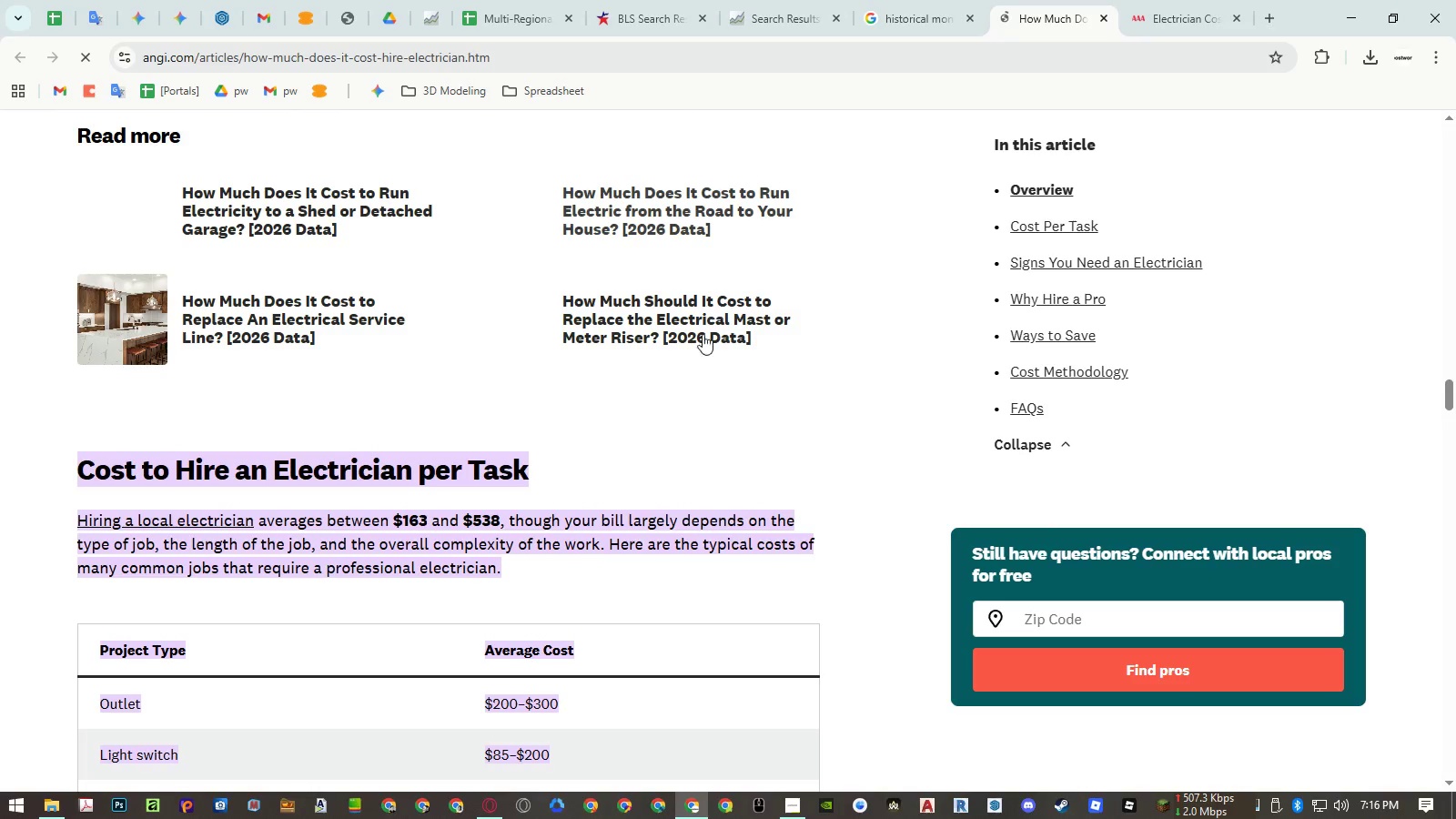 
left_click([659, 410])
 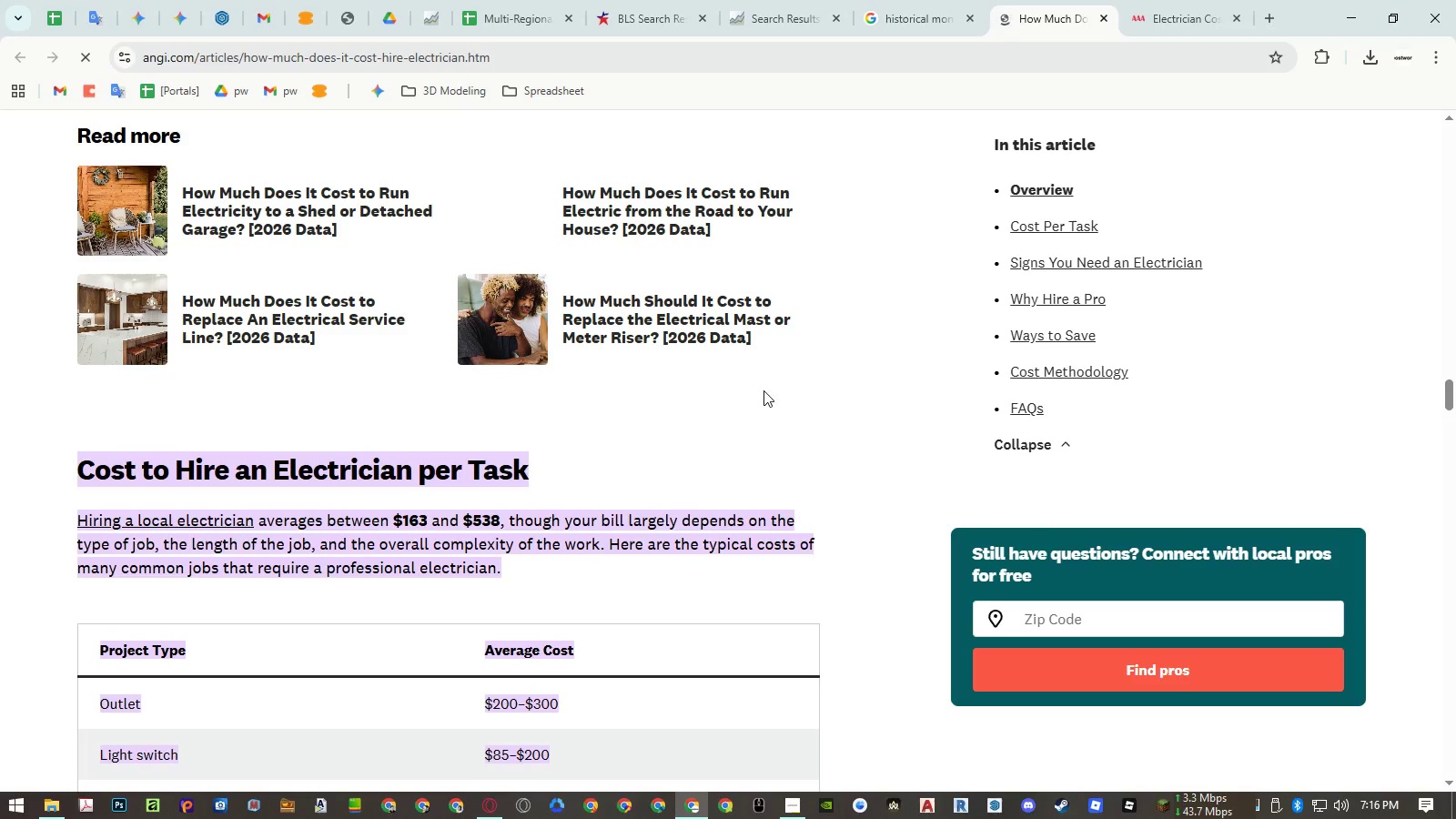 
scroll: coordinate [764, 387], scroll_direction: down, amount: 13.0
 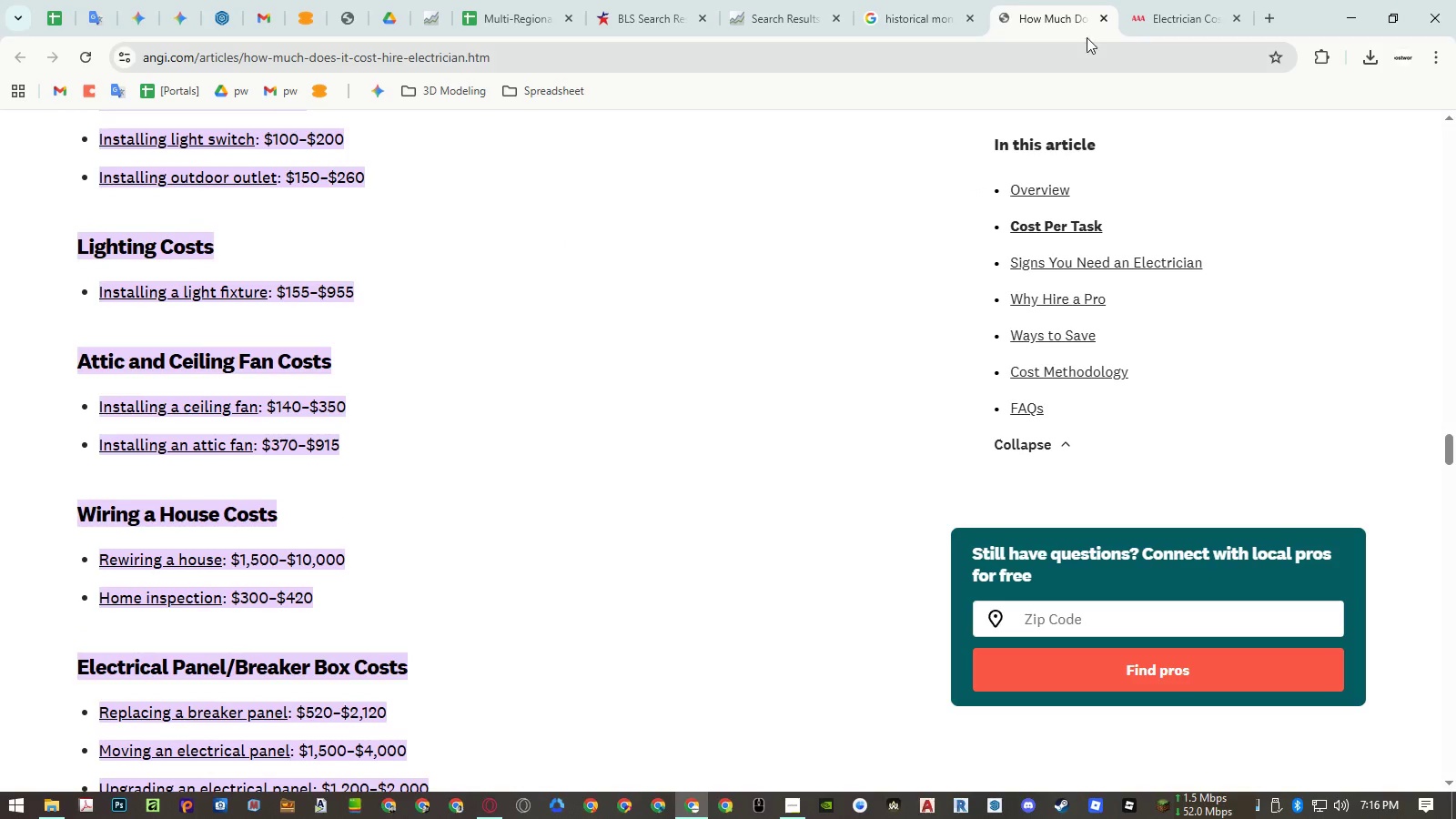 
middle_click([1076, 13])
 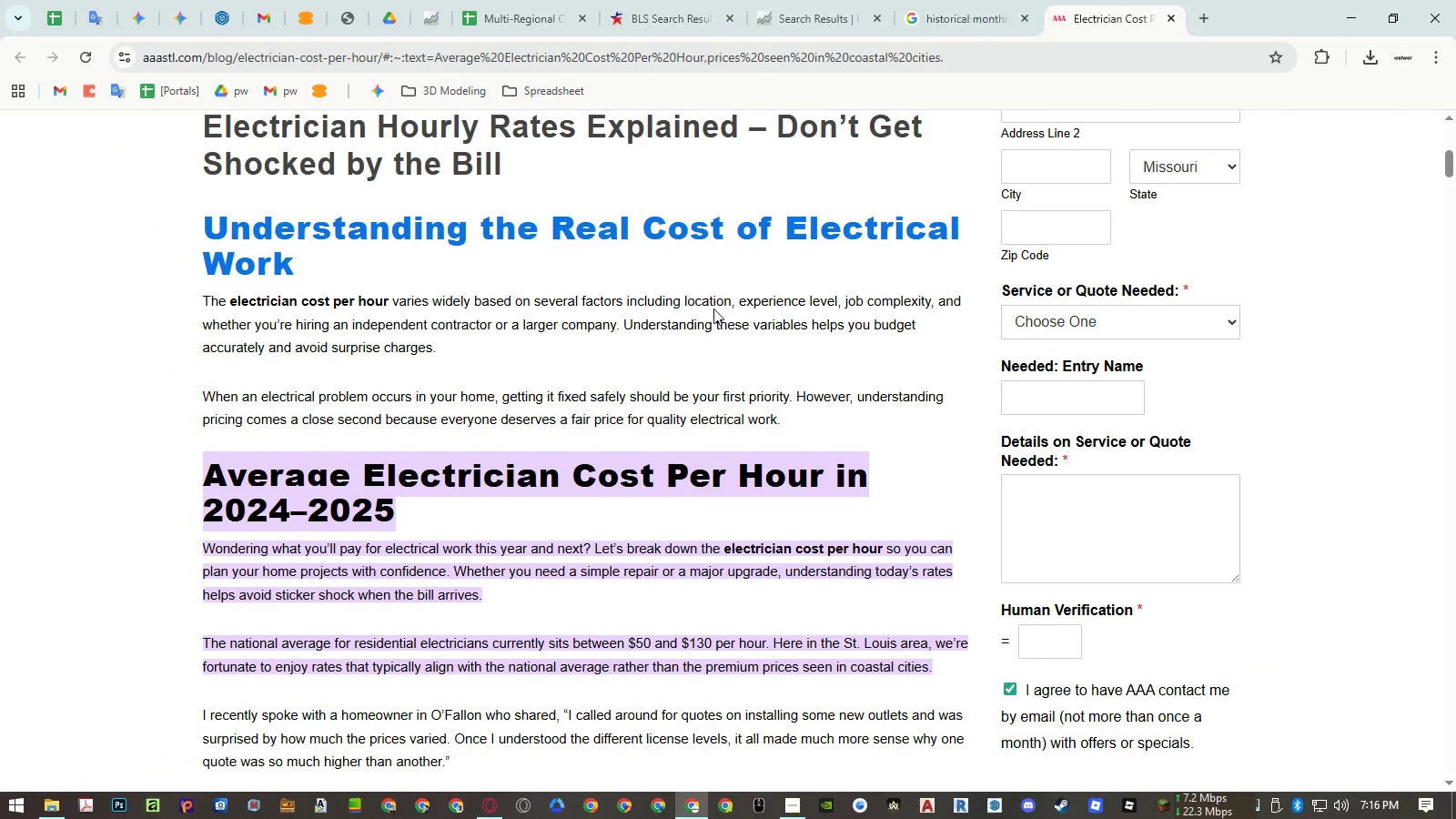 
scroll: coordinate [713, 308], scroll_direction: down, amount: 6.0
 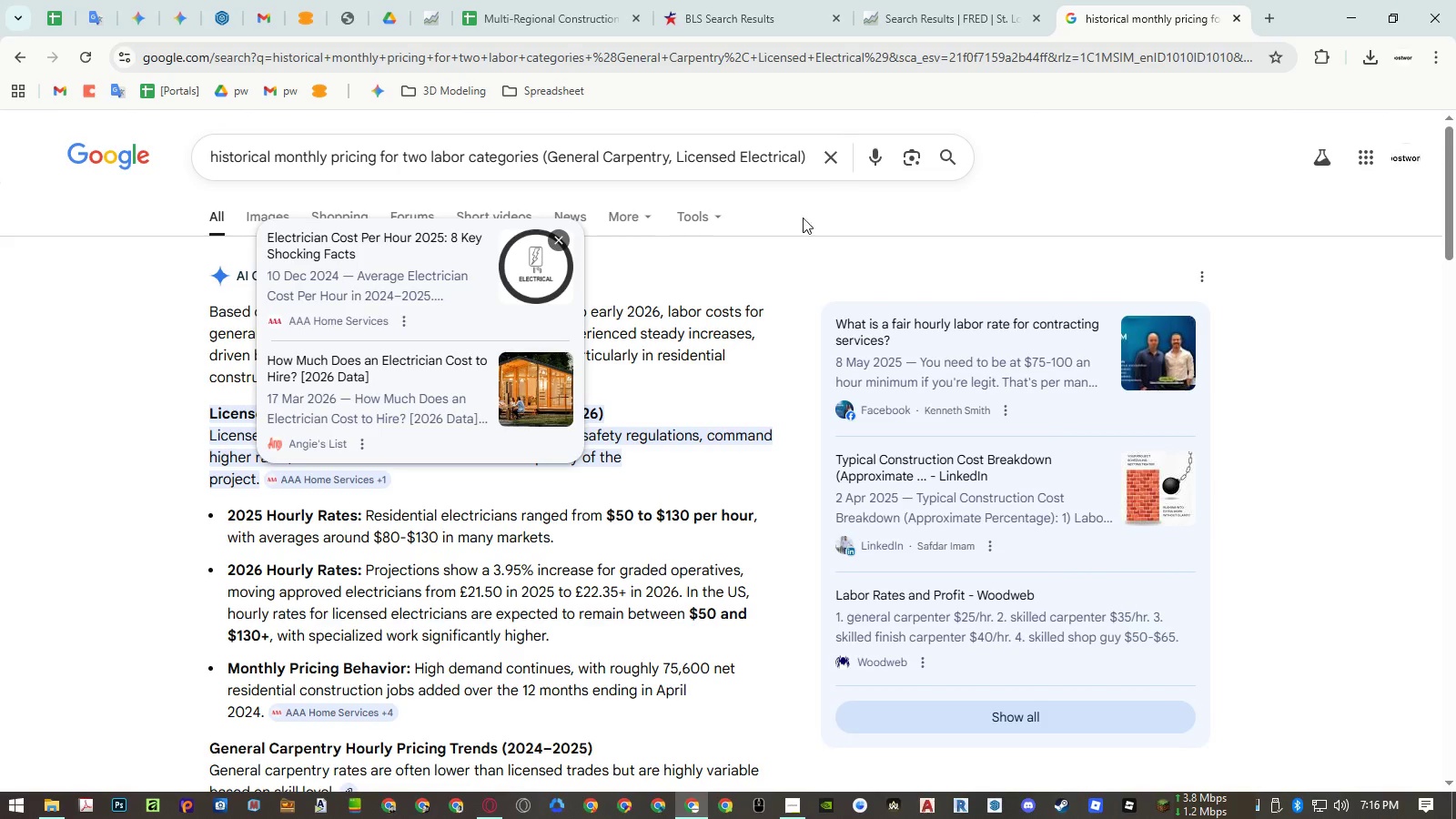 
left_click([796, 259])
 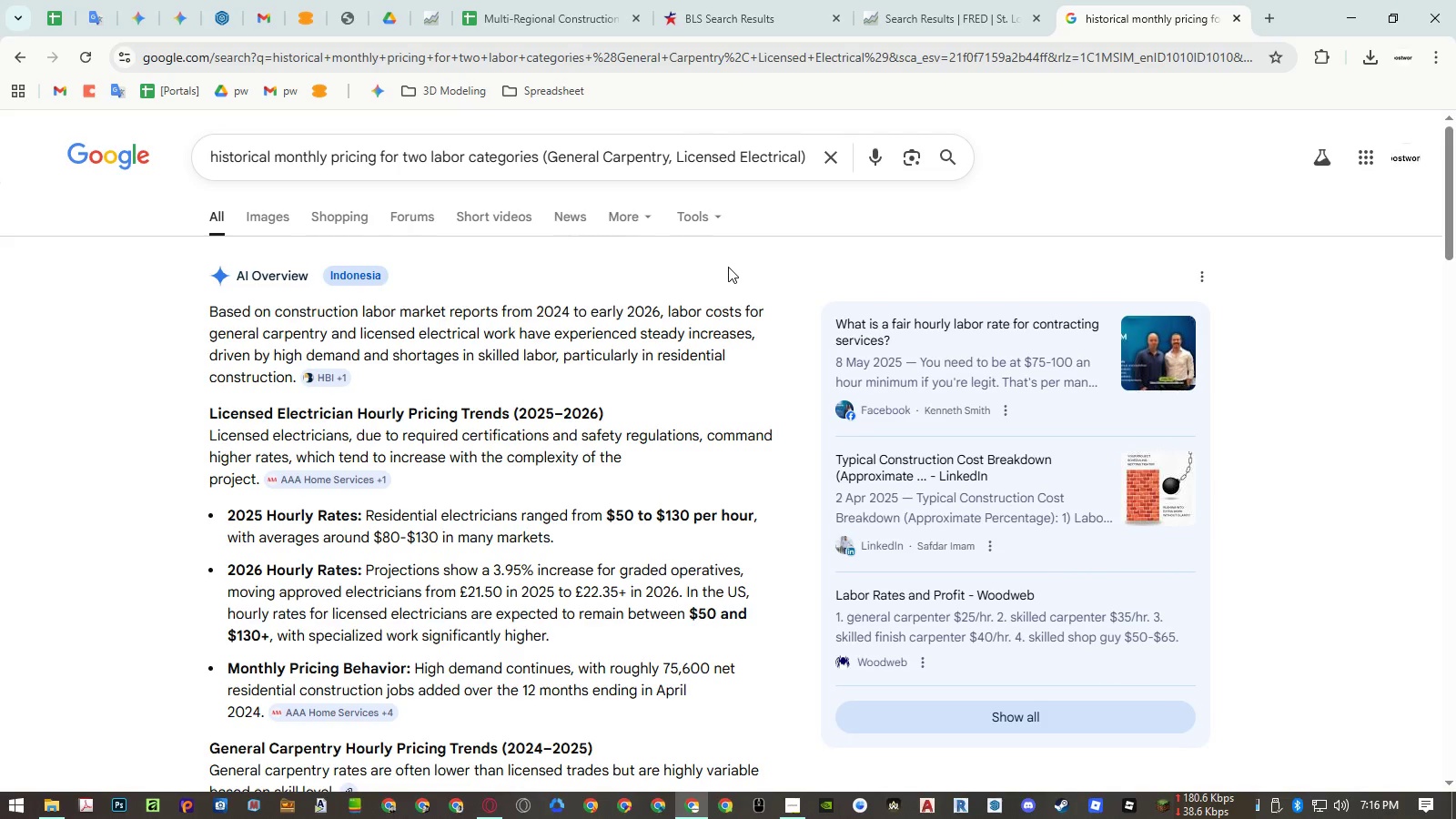 
scroll: coordinate [727, 267], scroll_direction: down, amount: 7.0
 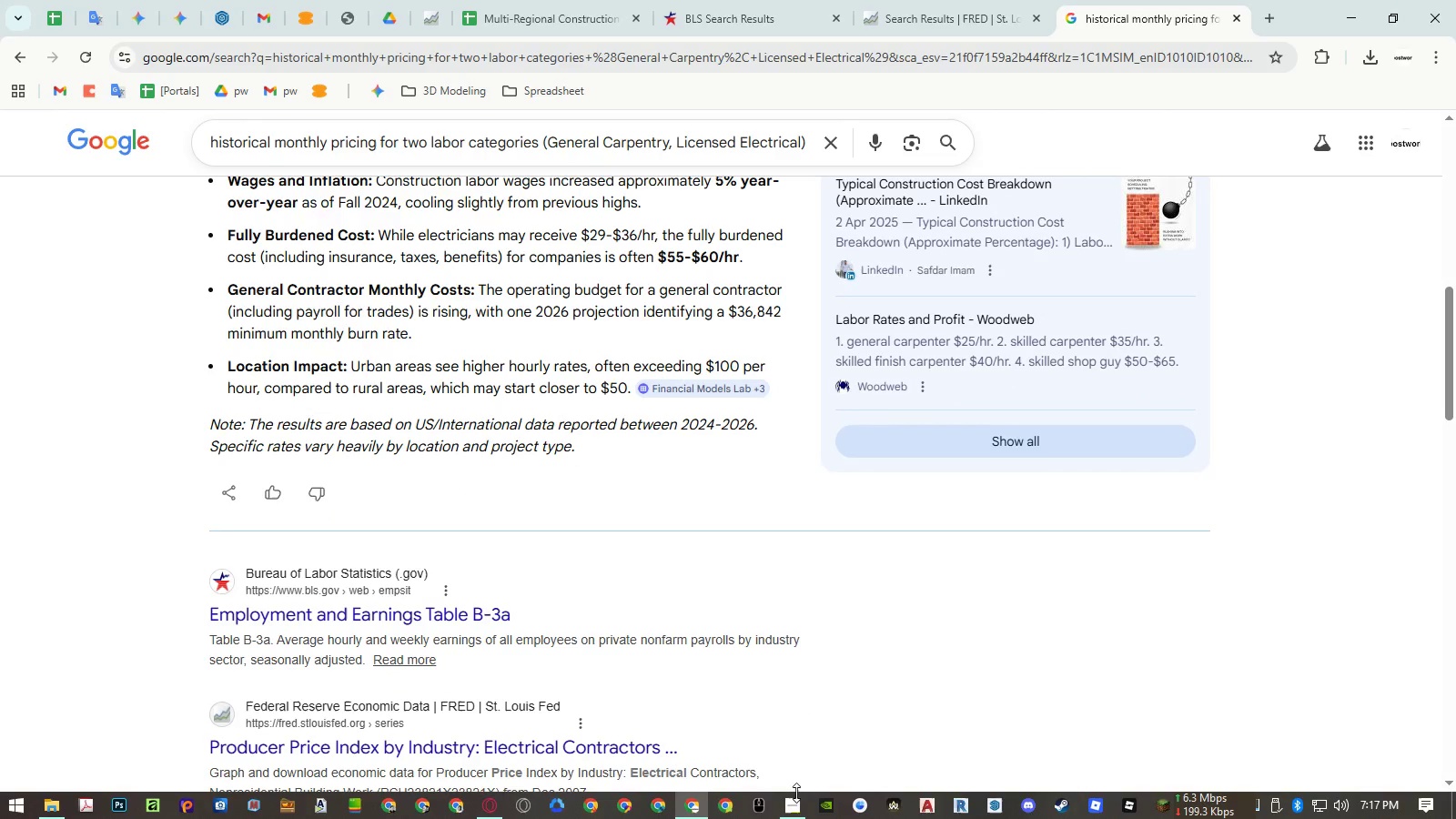 
wait(5.13)
 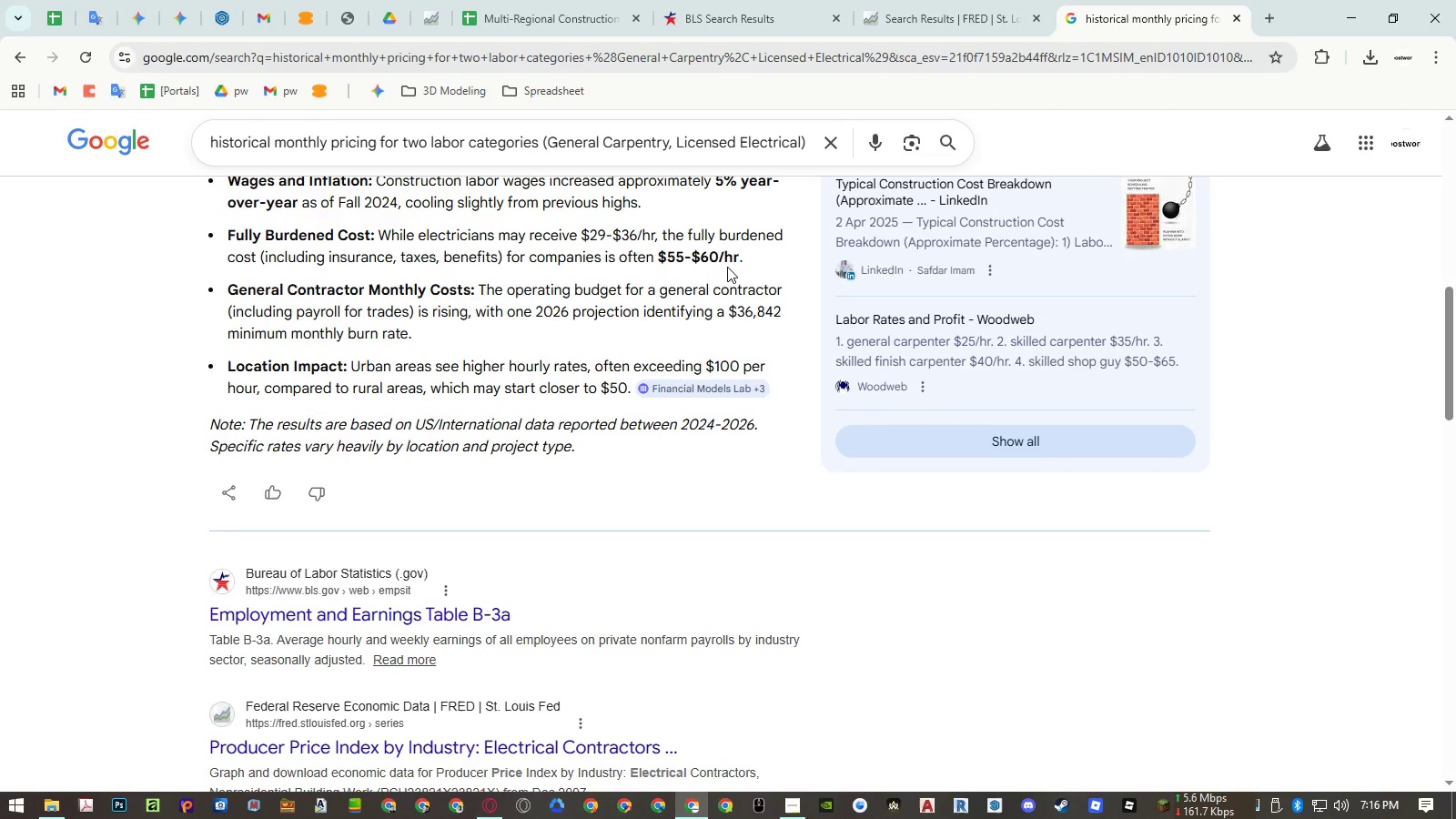 
left_click([695, 805])